 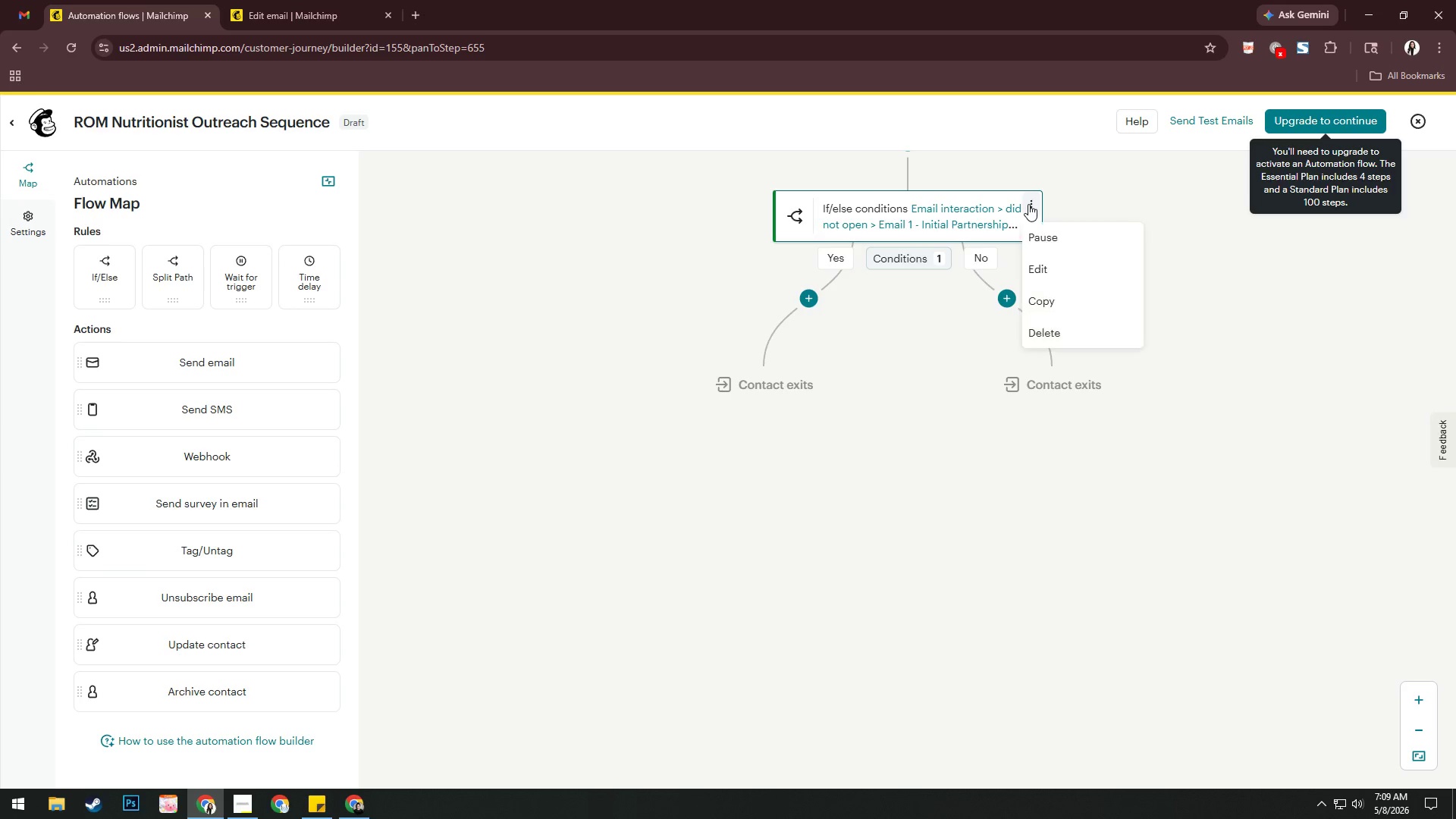 
left_click([1063, 340])
 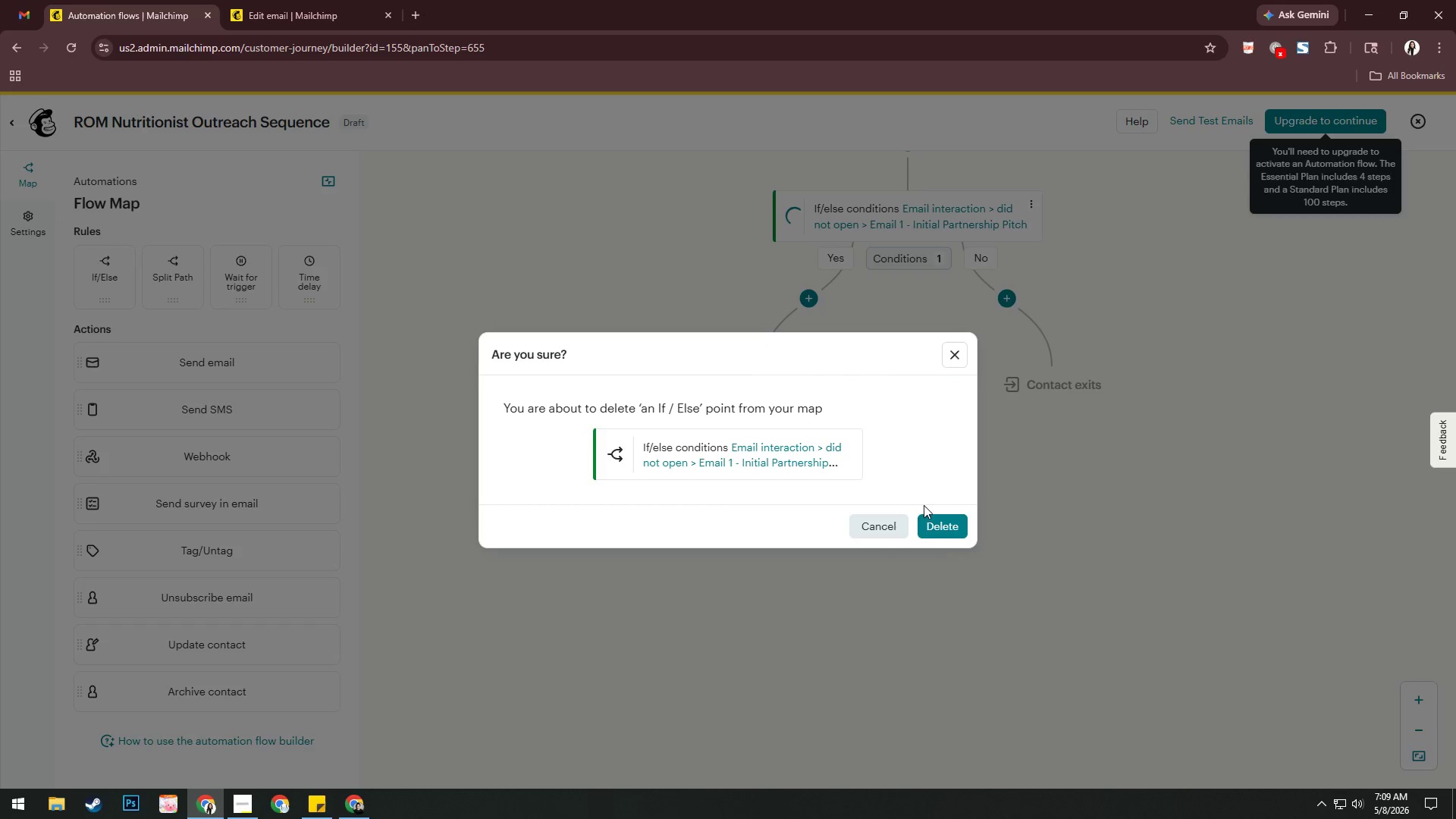 
left_click([938, 533])
 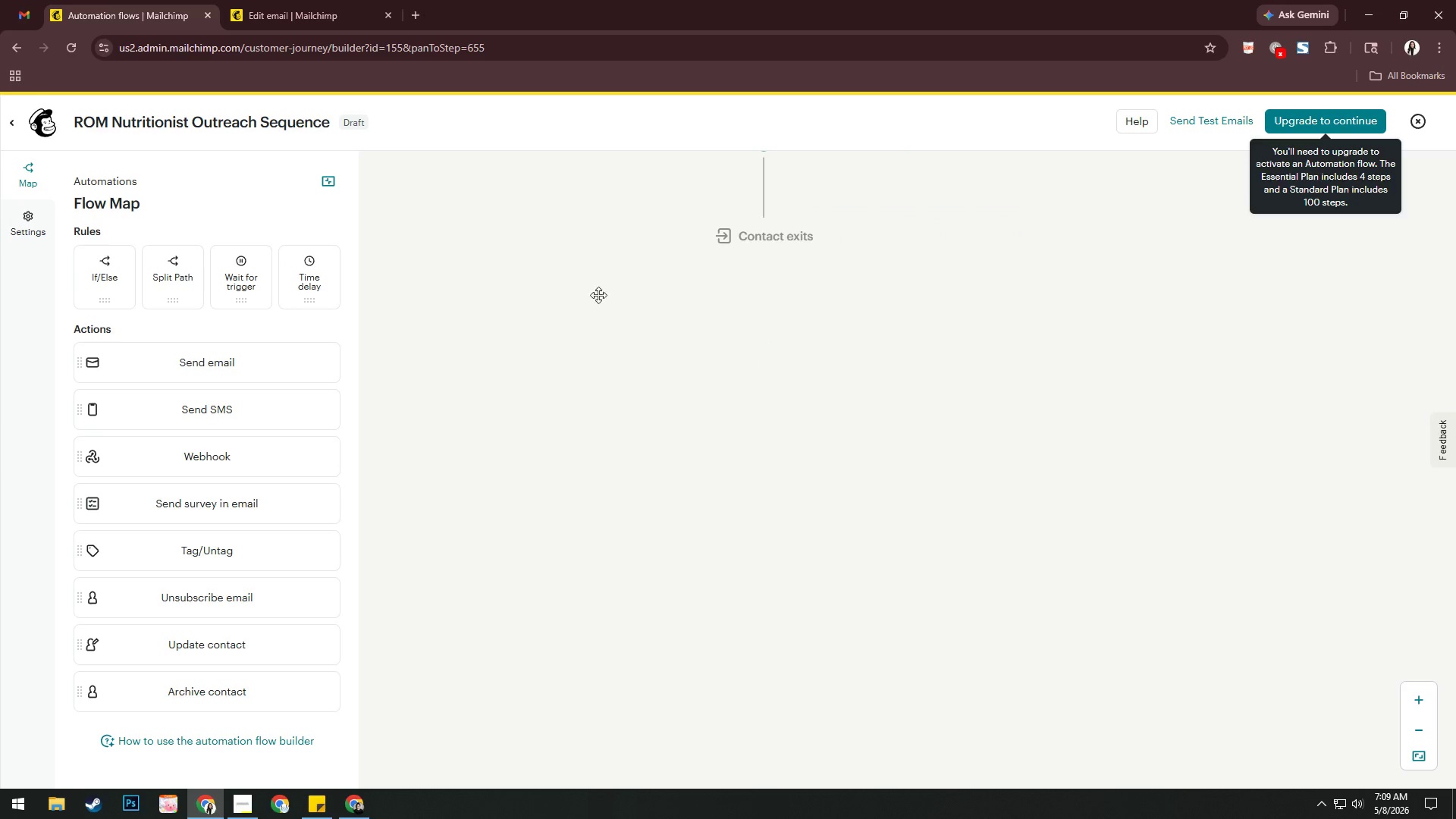 
left_click_drag(start_coordinate=[604, 309], to_coordinate=[585, 557])
 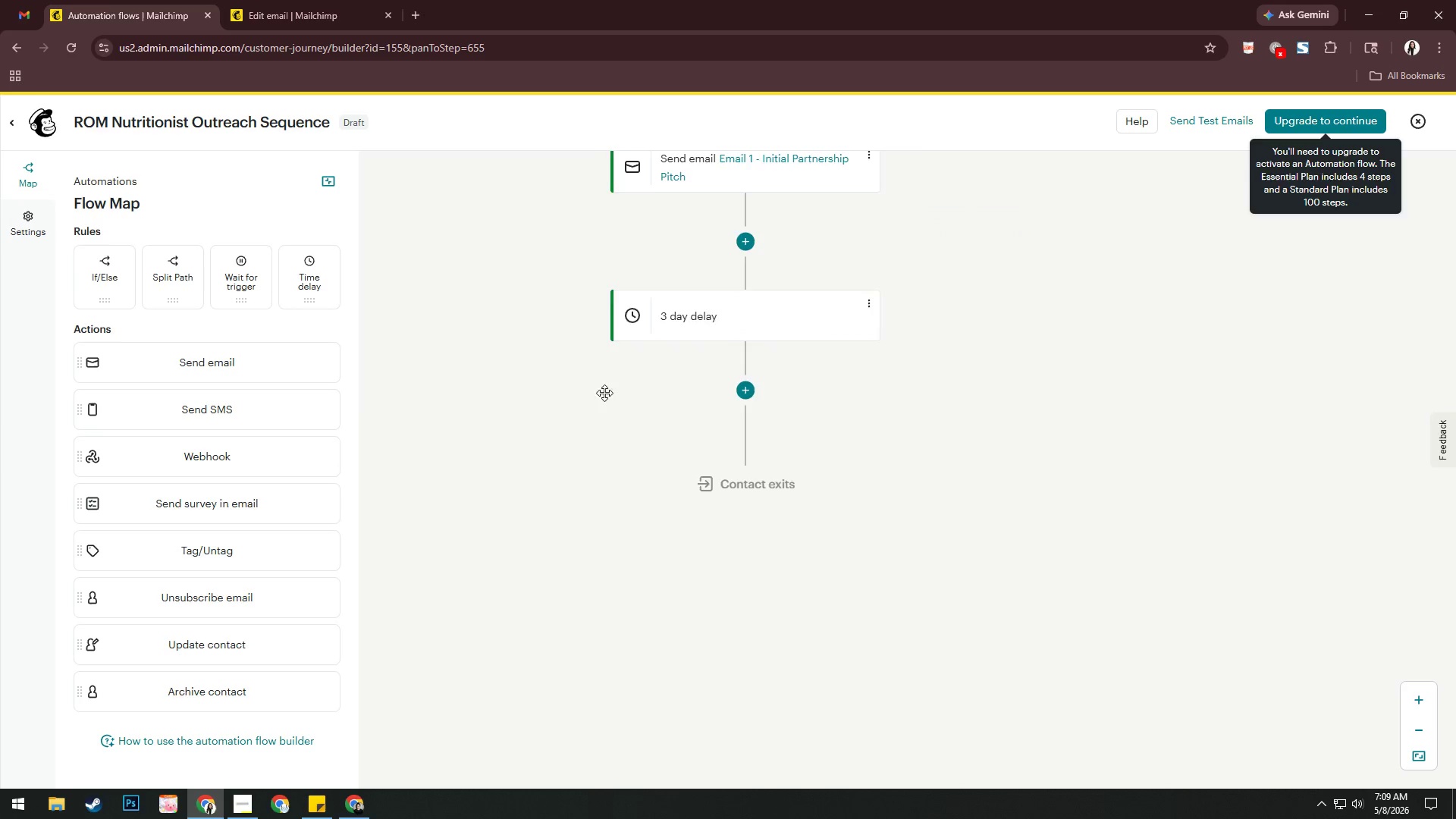 
left_click_drag(start_coordinate=[601, 385], to_coordinate=[657, 397])
 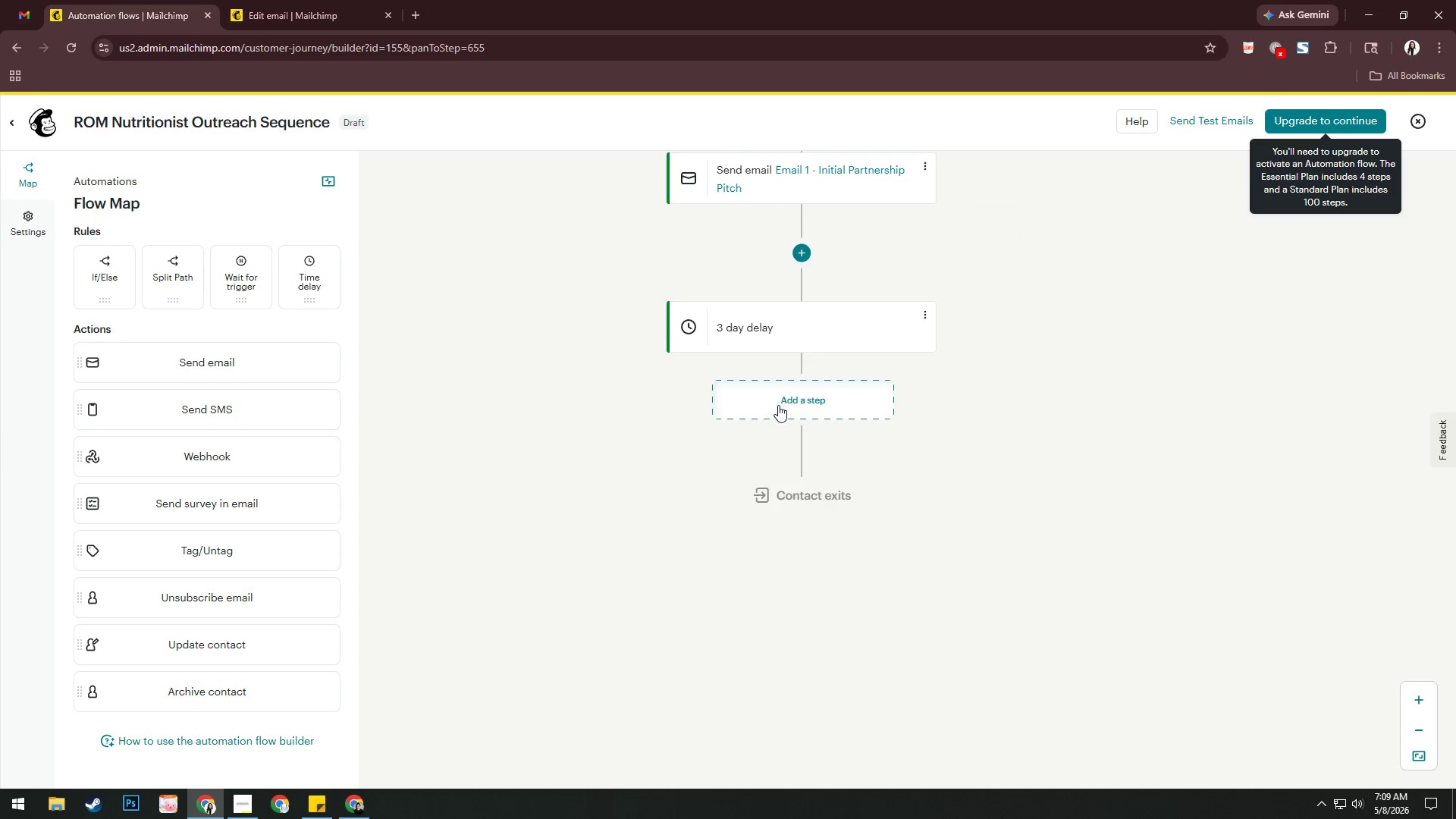 
left_click([778, 404])
 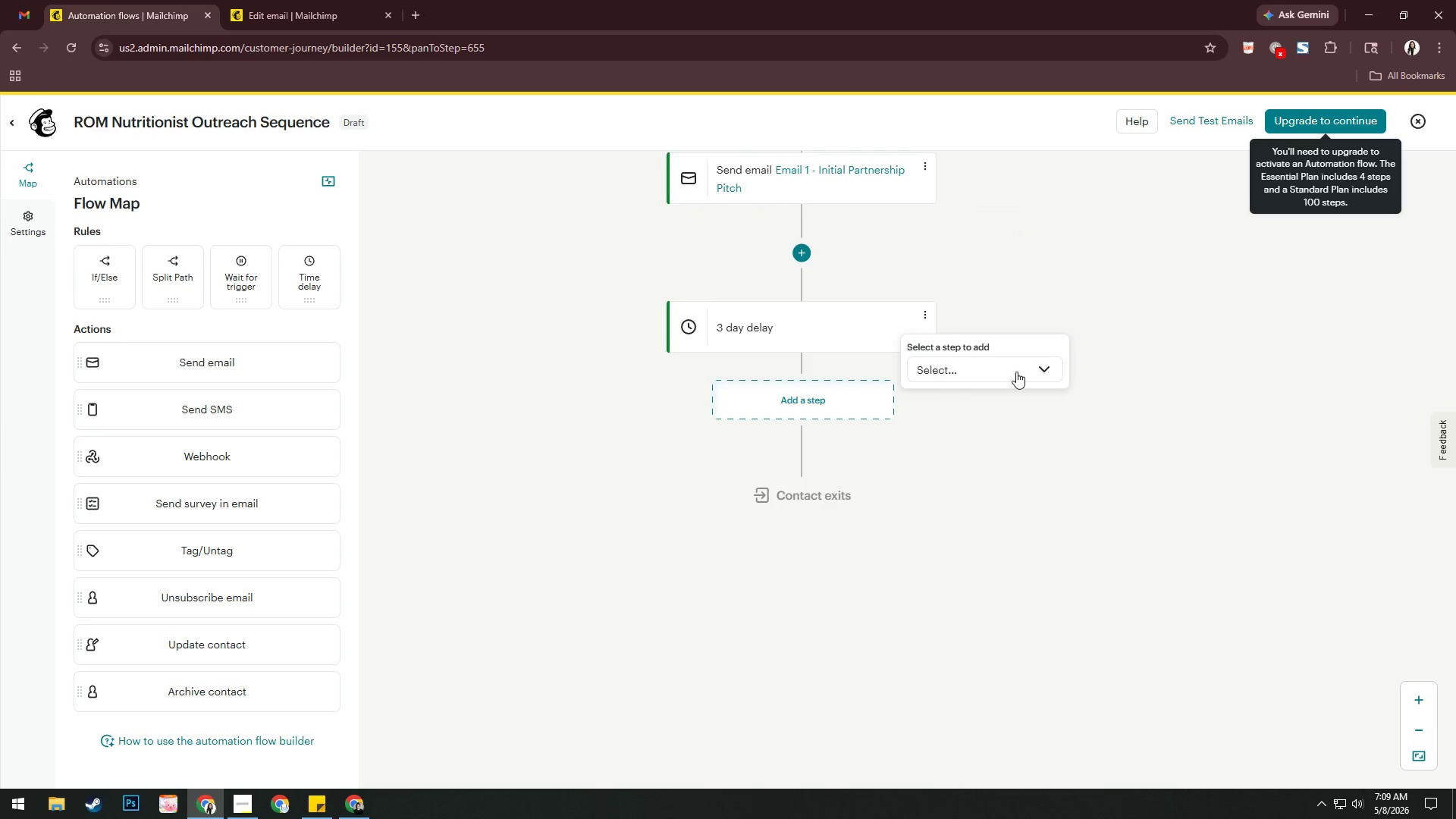 
left_click([1016, 370])
 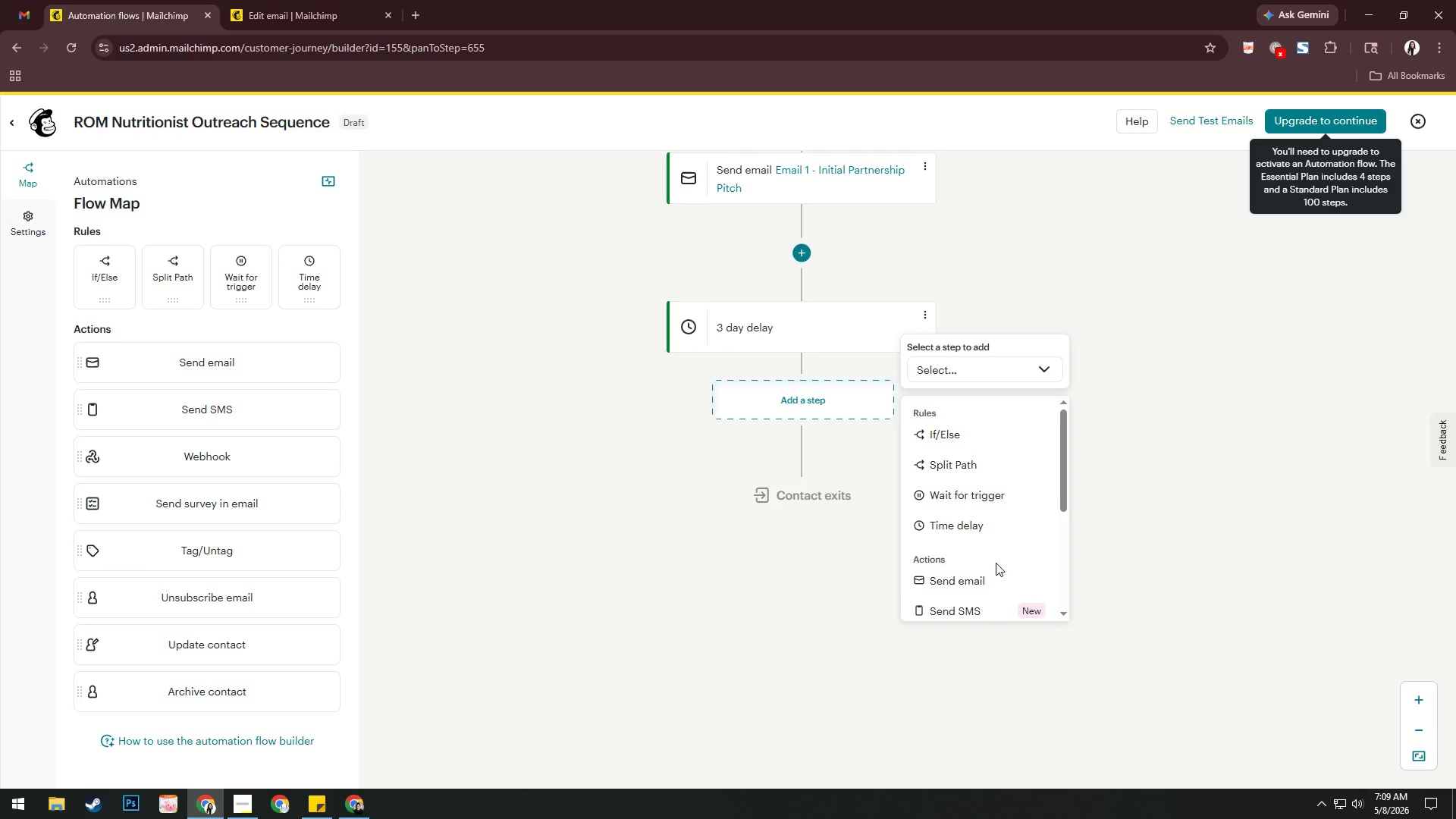 
left_click([993, 573])
 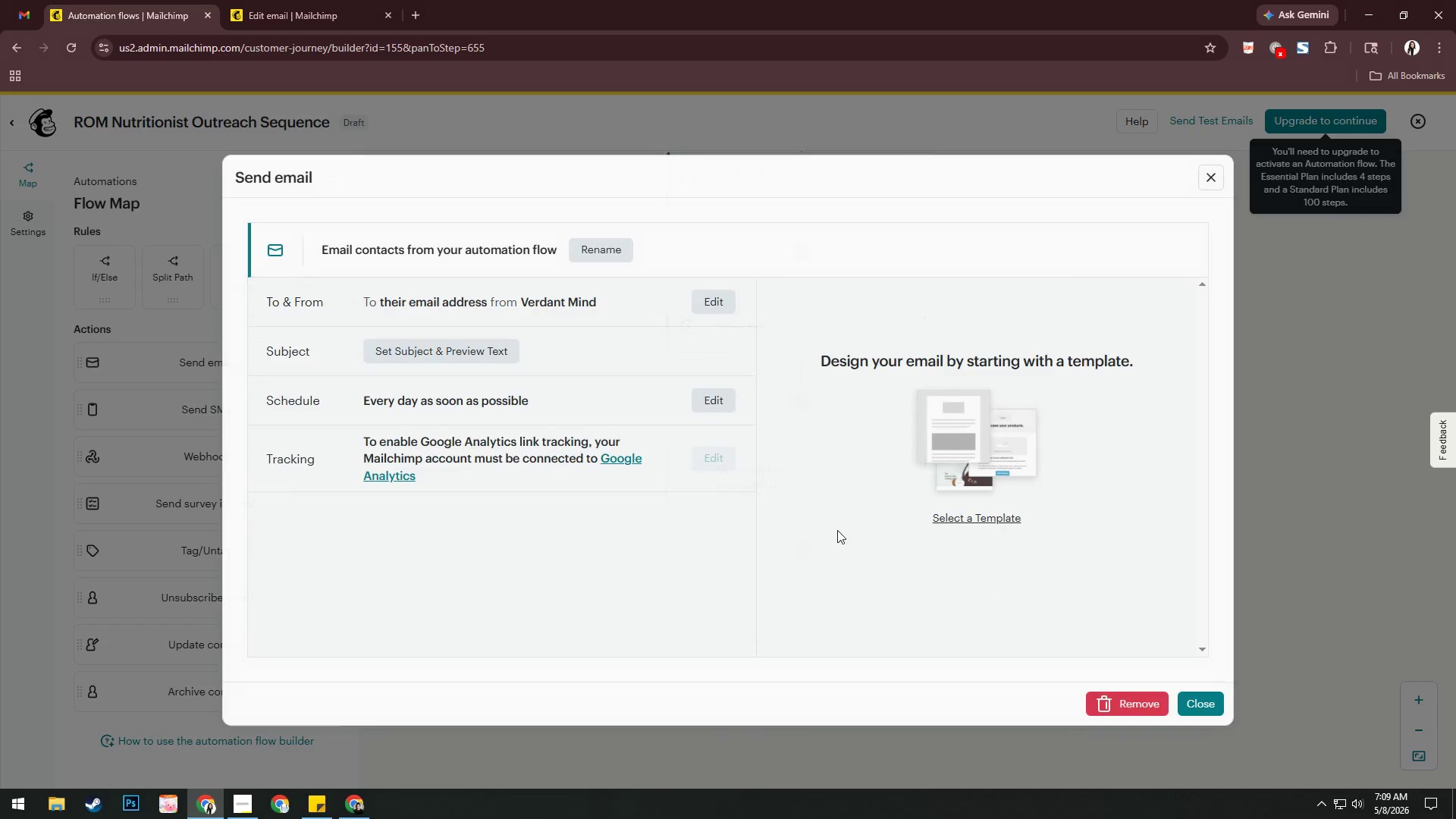 
left_click([570, 260])
 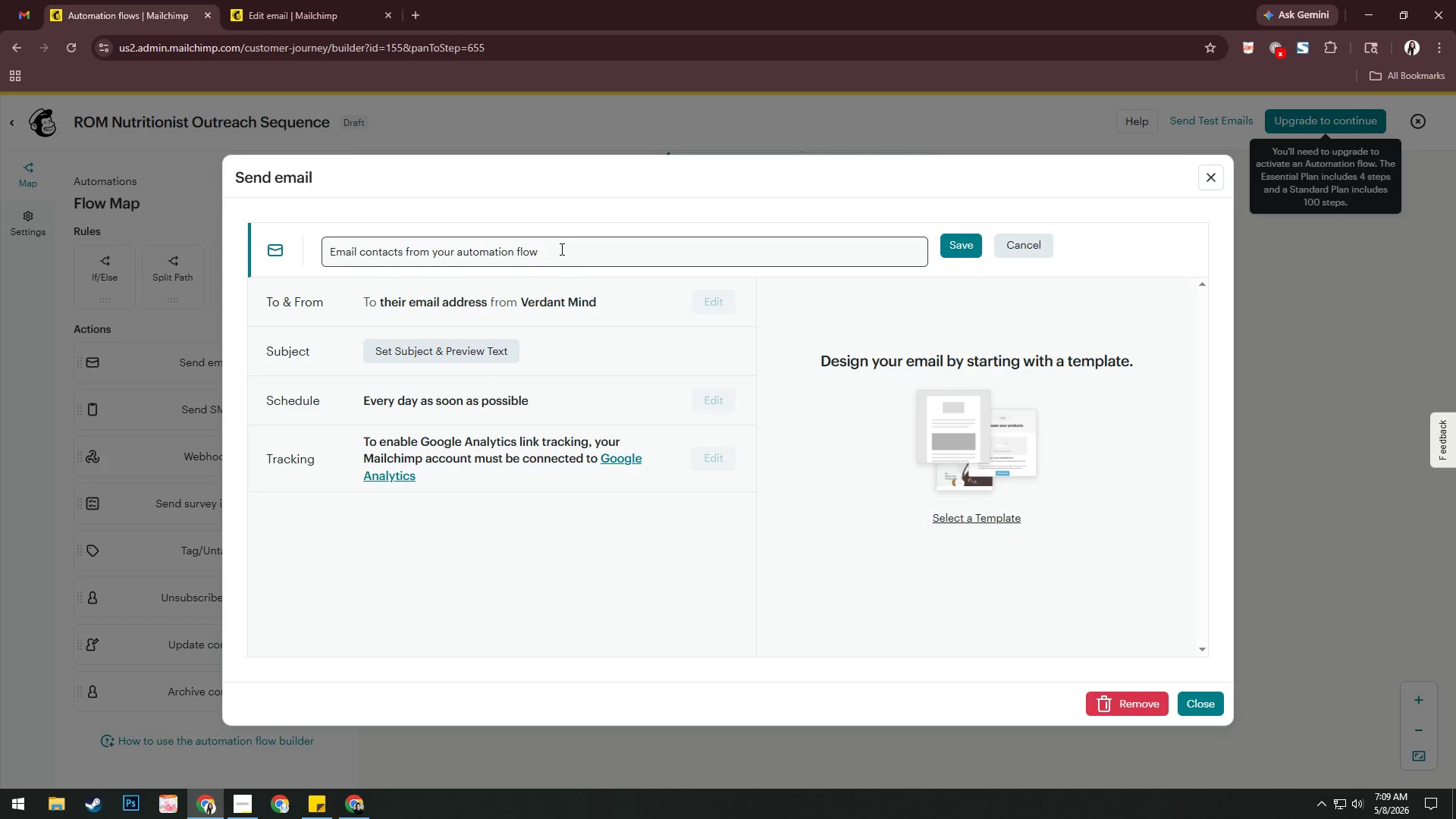 
left_click([560, 249])
 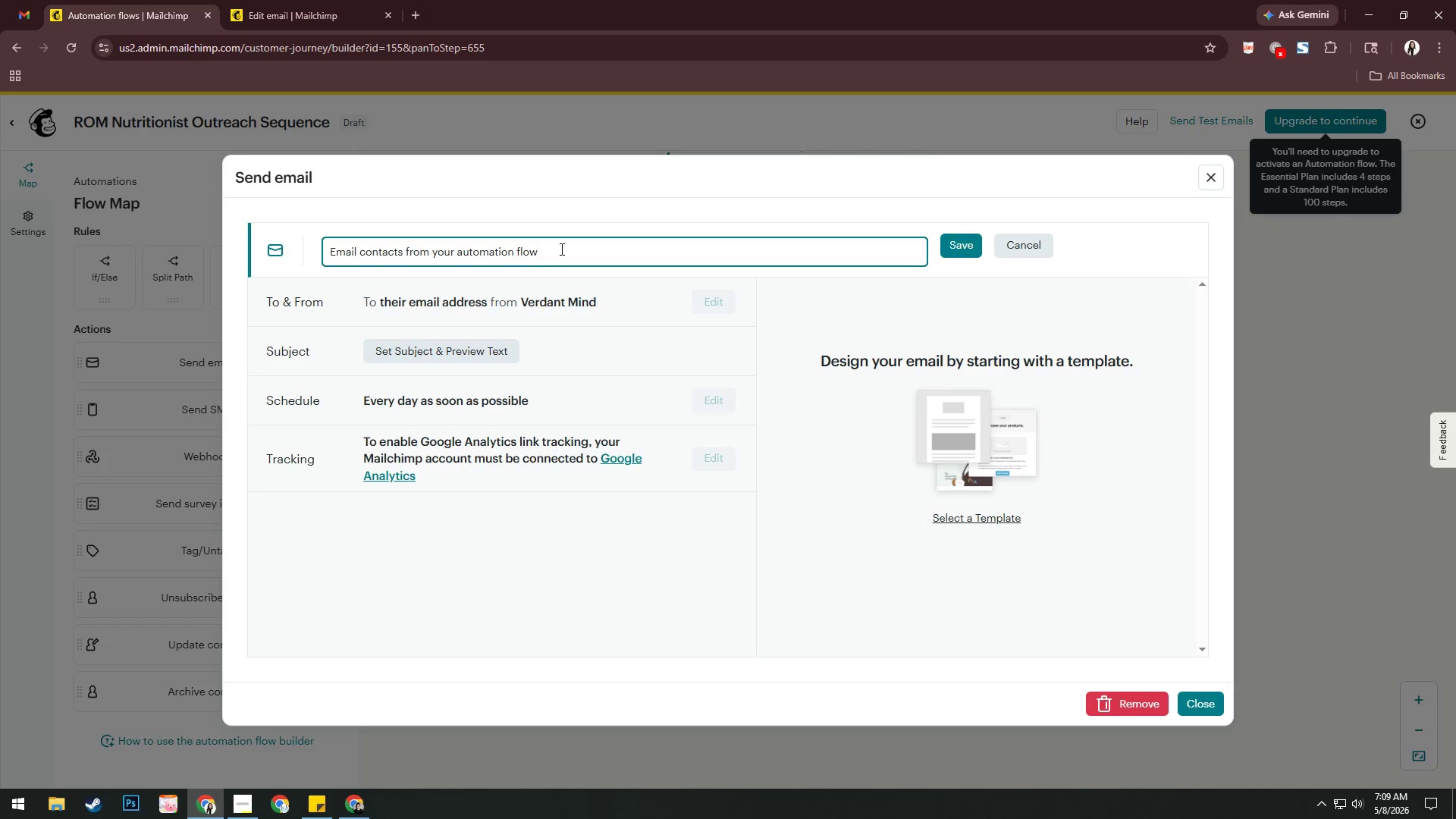 
key(Control+A)
 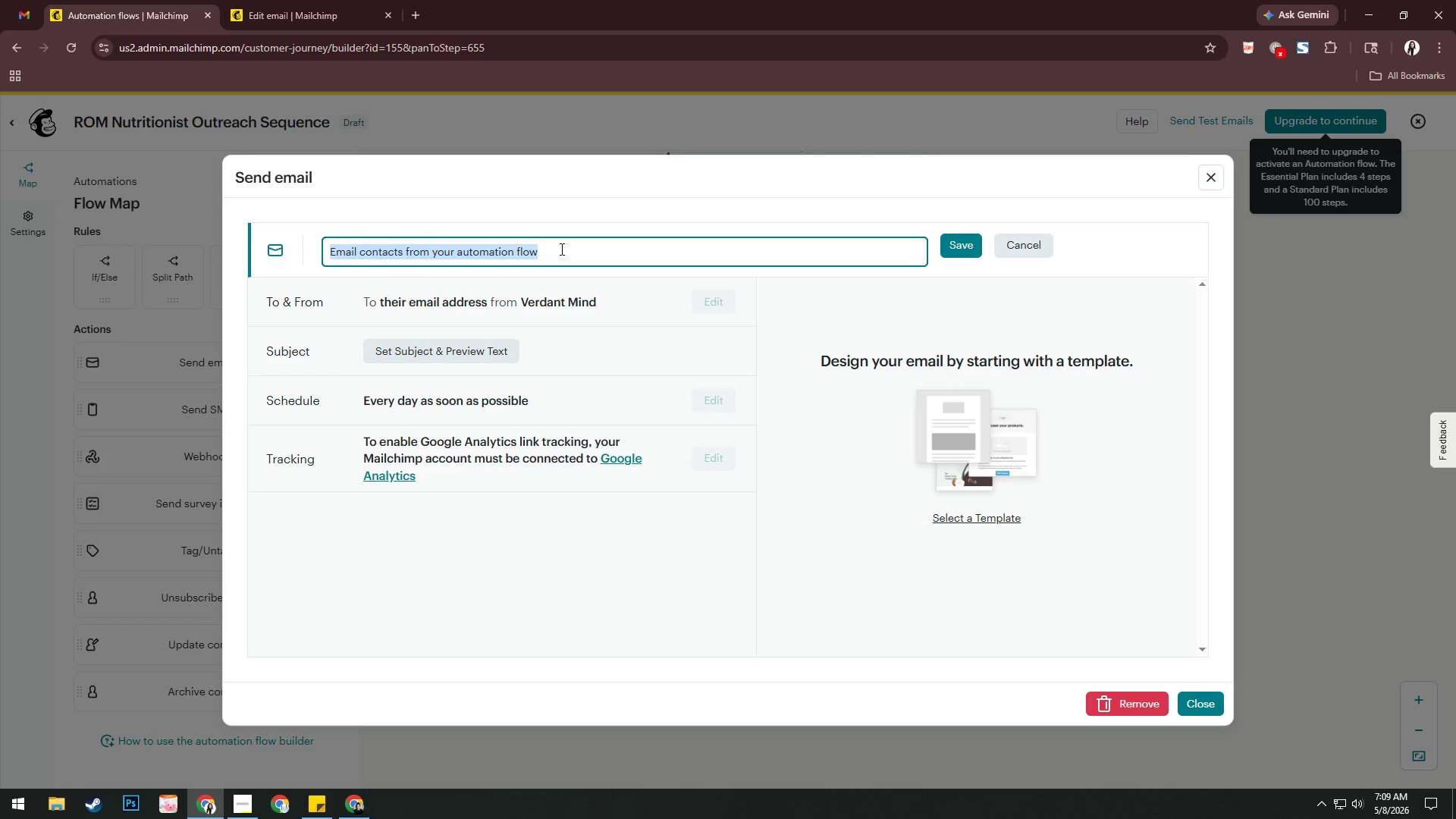 
type(Email 2 - )
 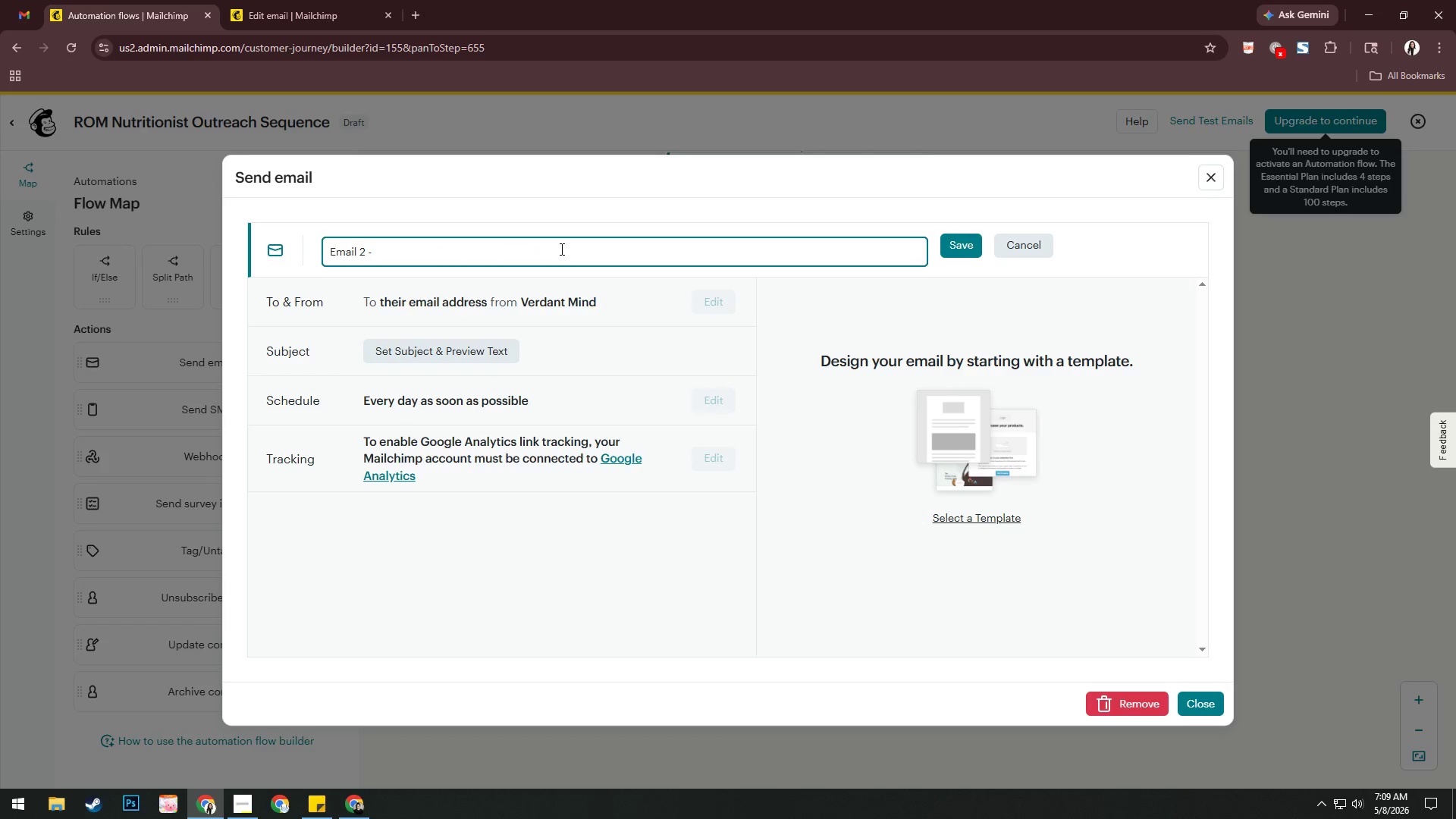 
left_click([243, 0])
 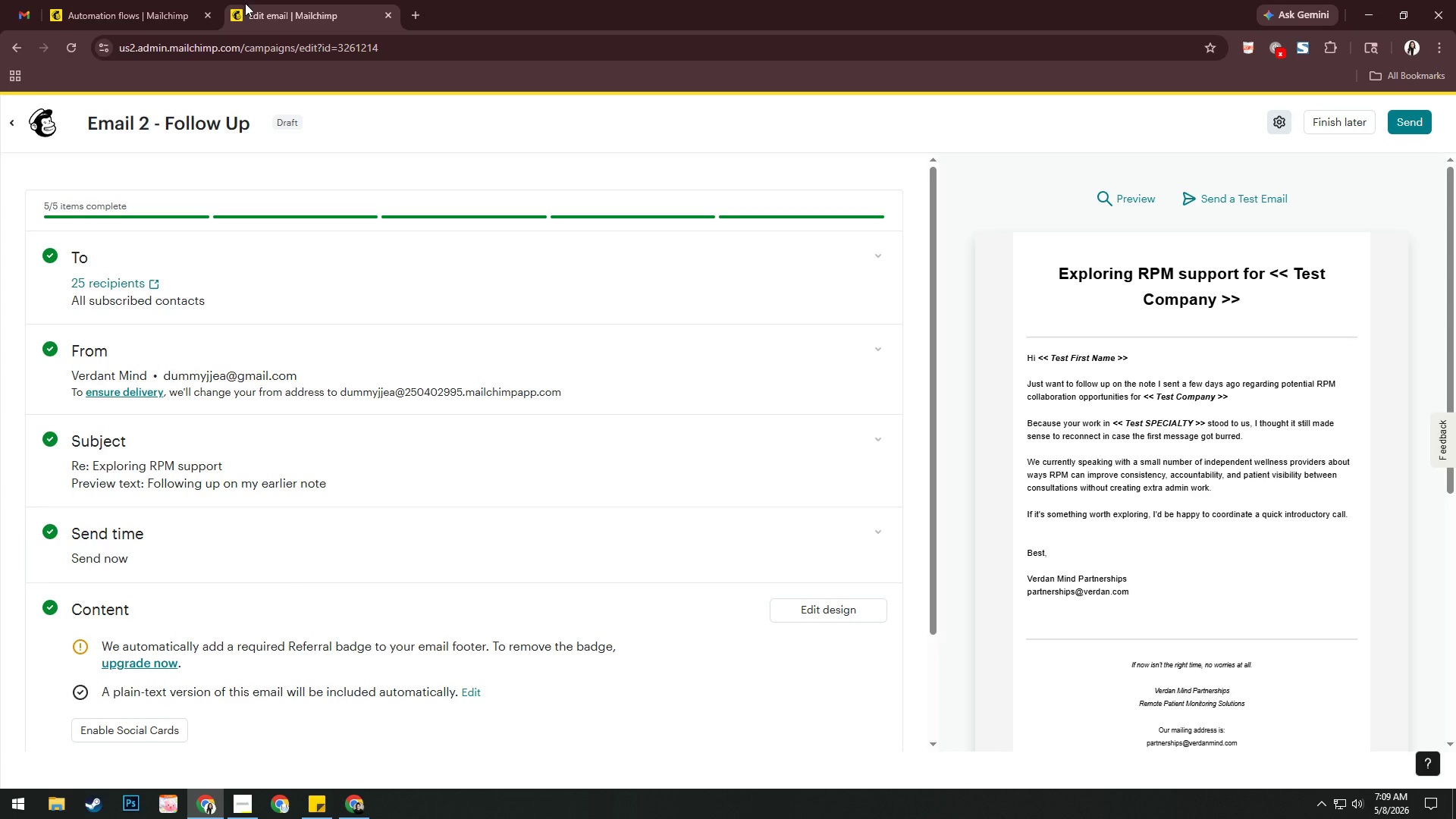 
left_click([331, 469])
 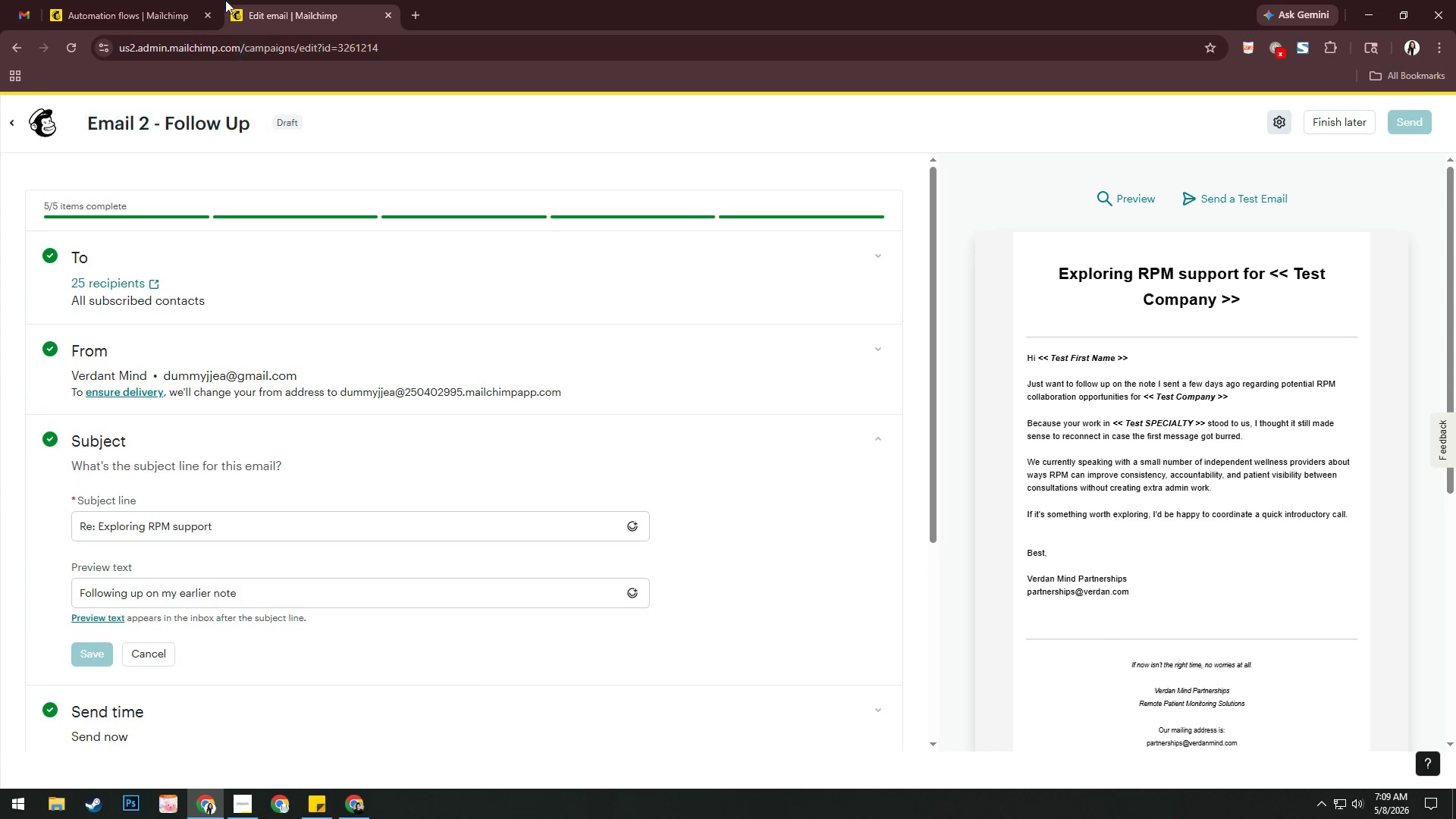 
left_click([155, 0])
 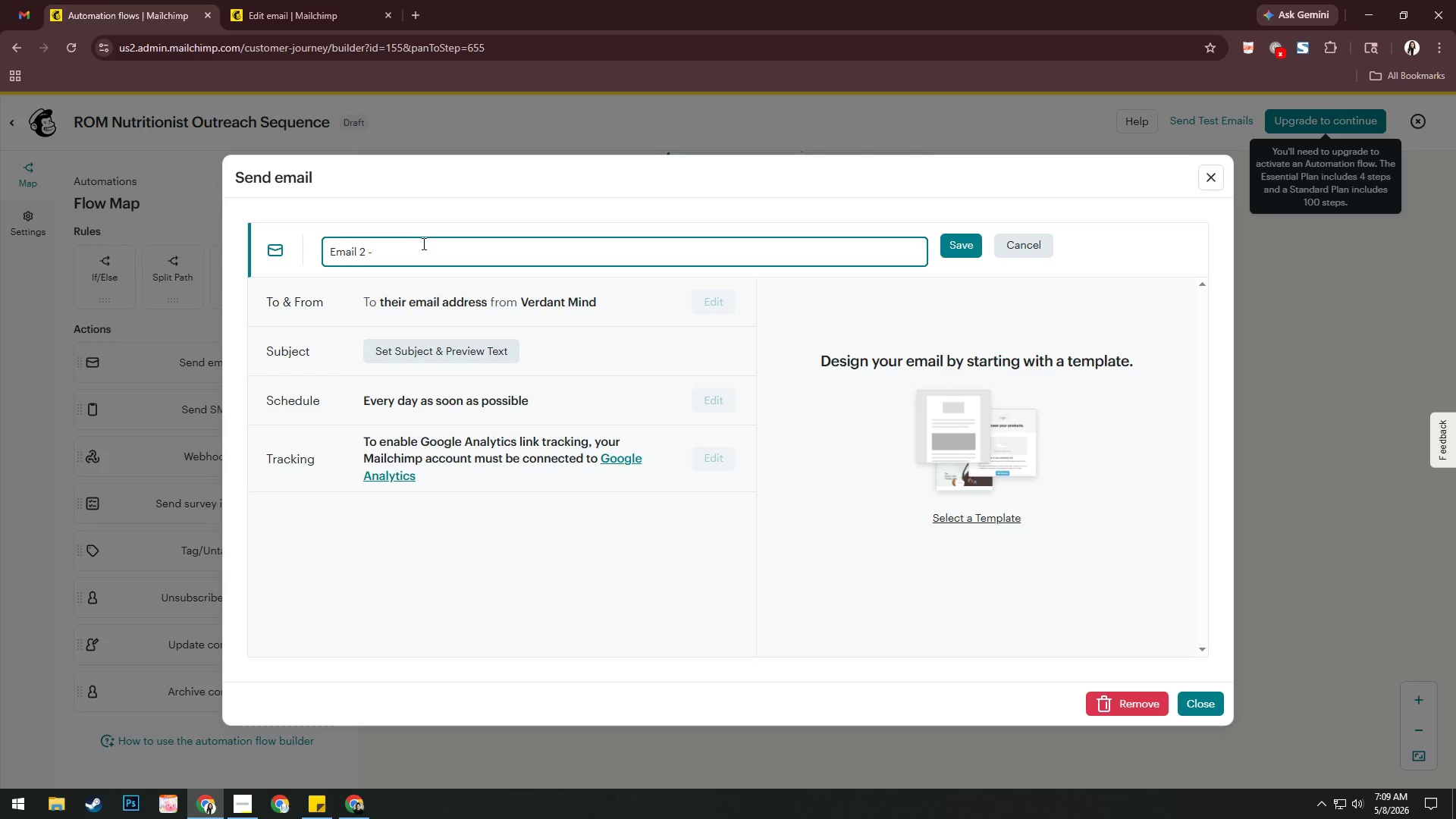 
type(Follow Up)
 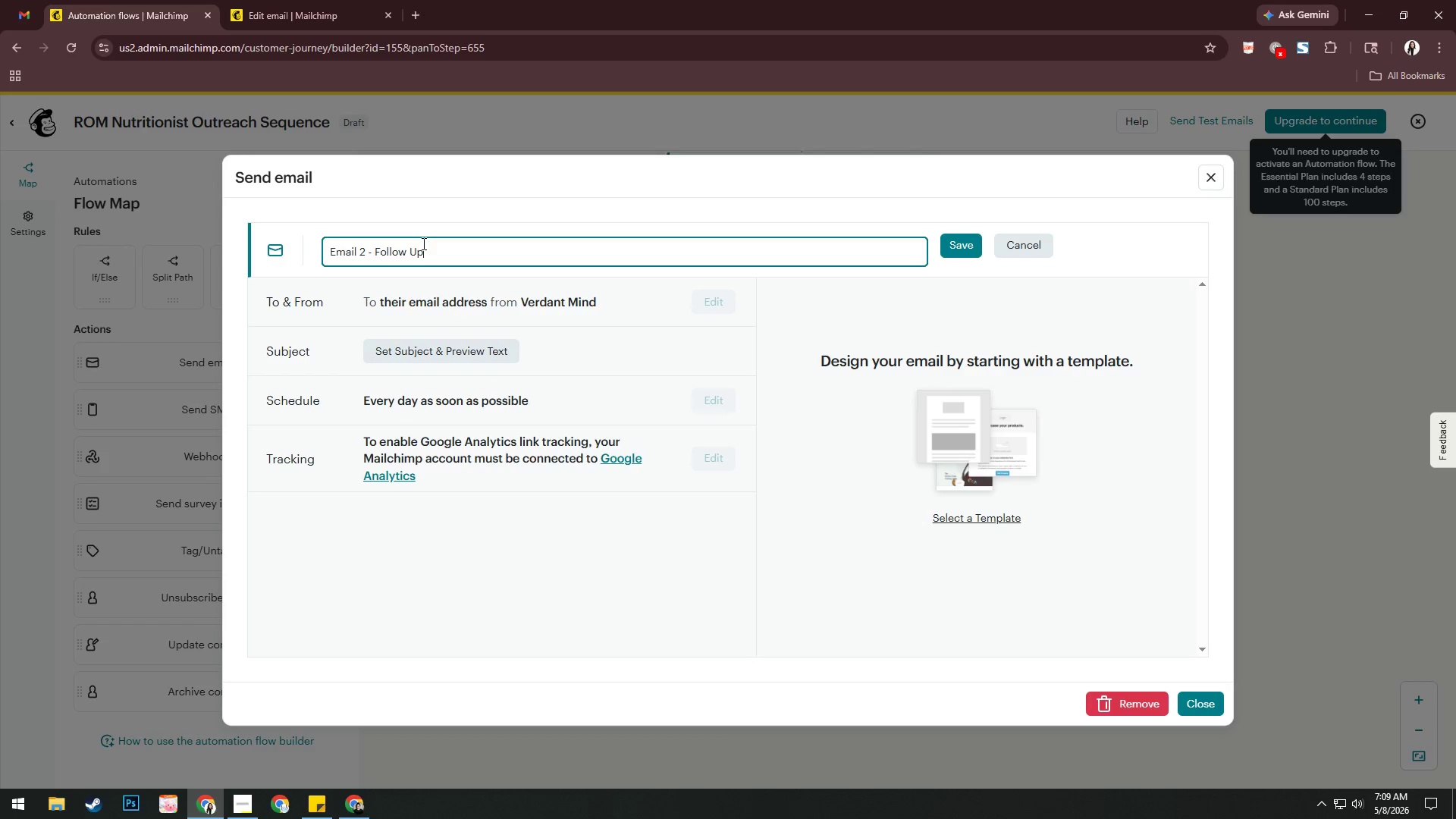 
left_click([960, 250])
 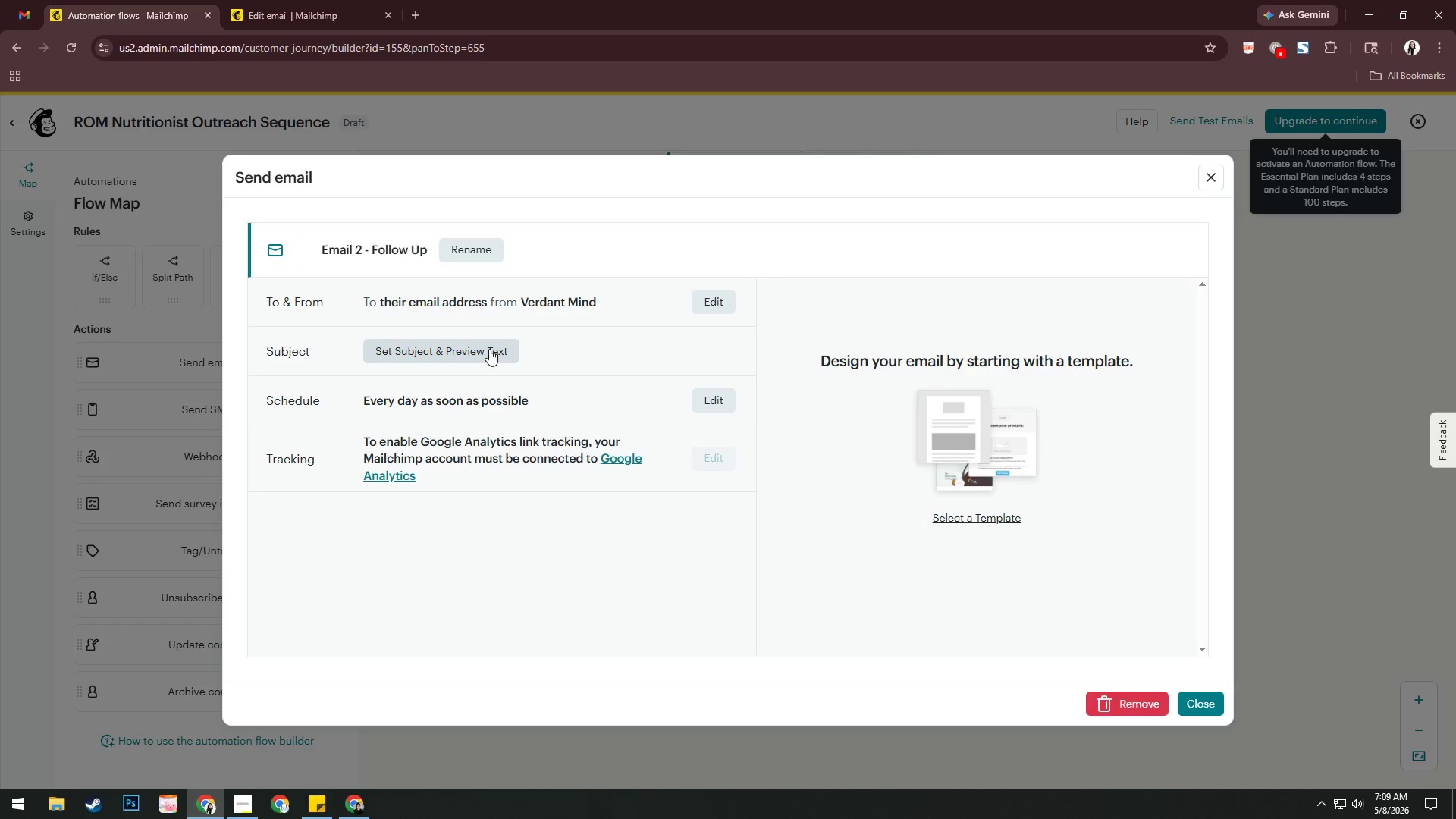 
left_click([489, 349])
 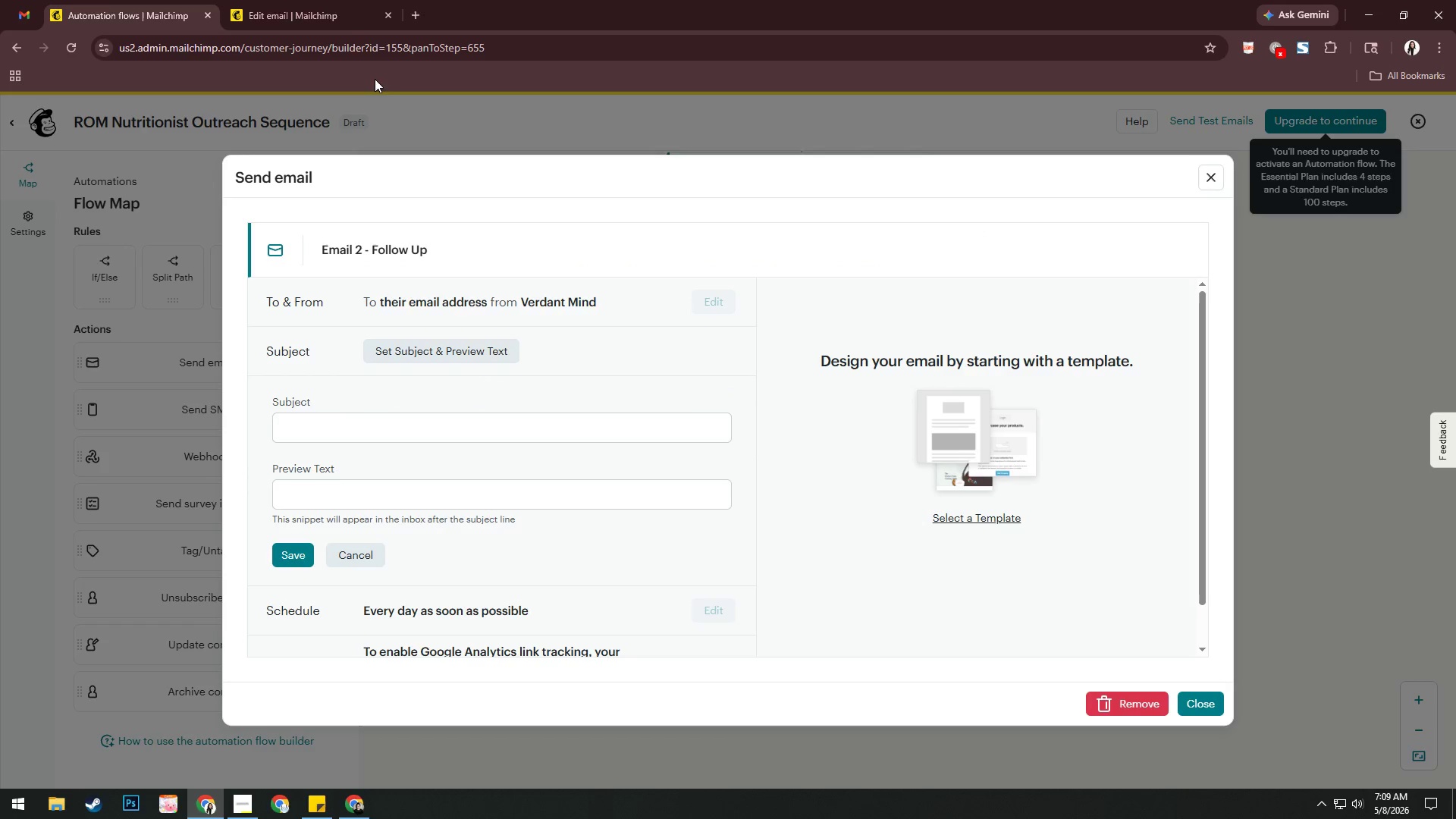 
left_click([345, 25])
 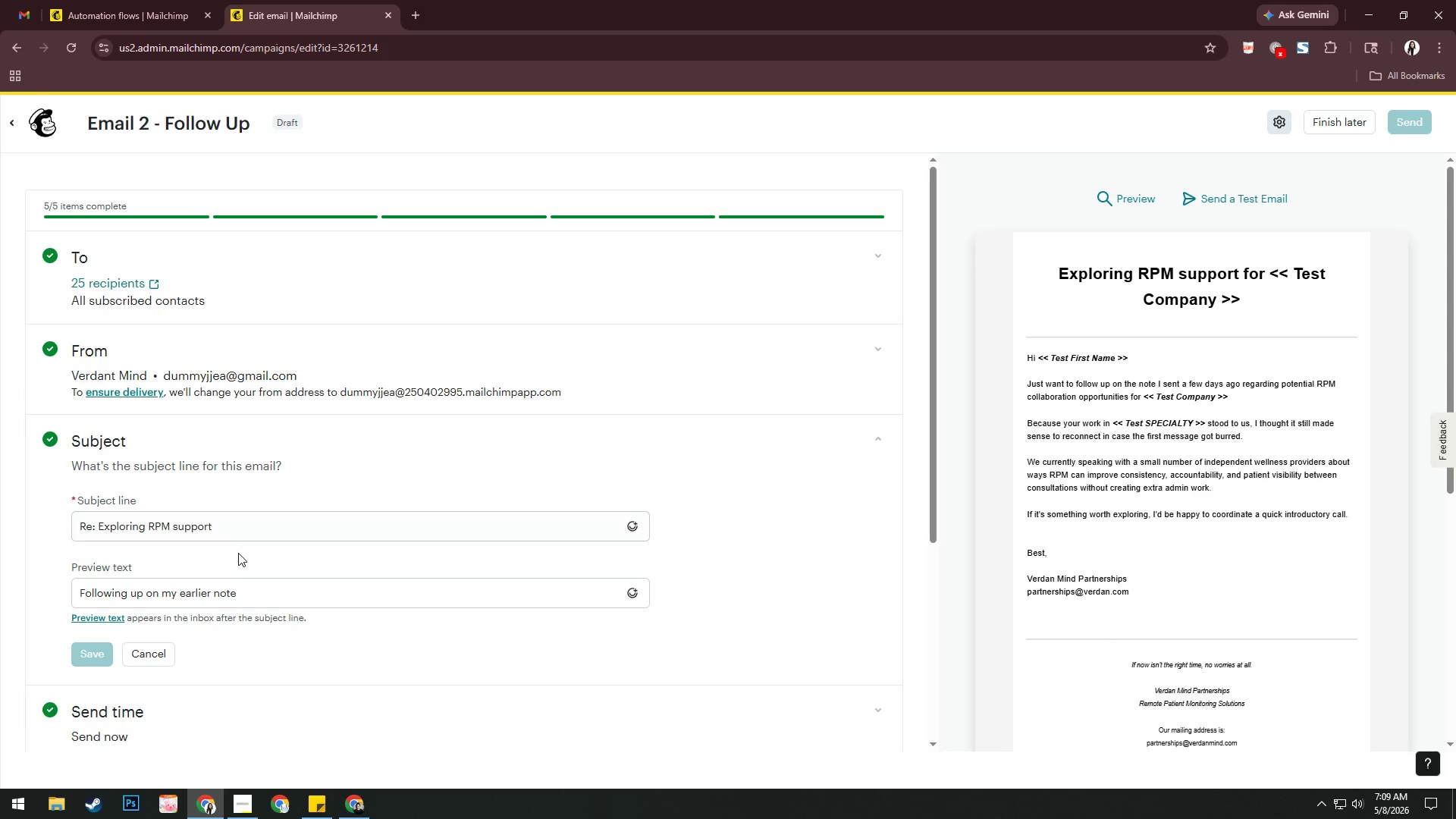 
left_click([243, 526])
 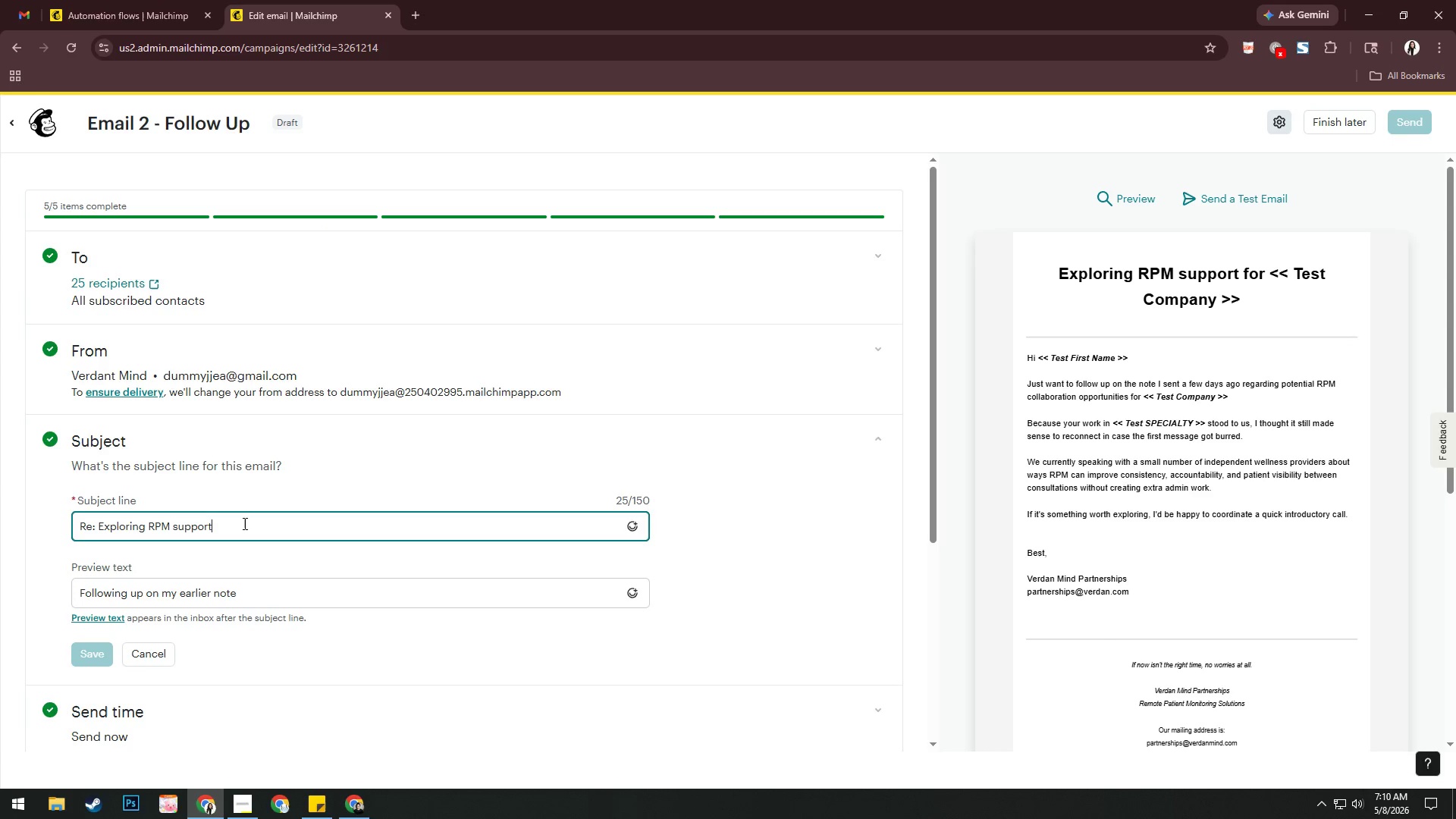 
key(Control+A)
 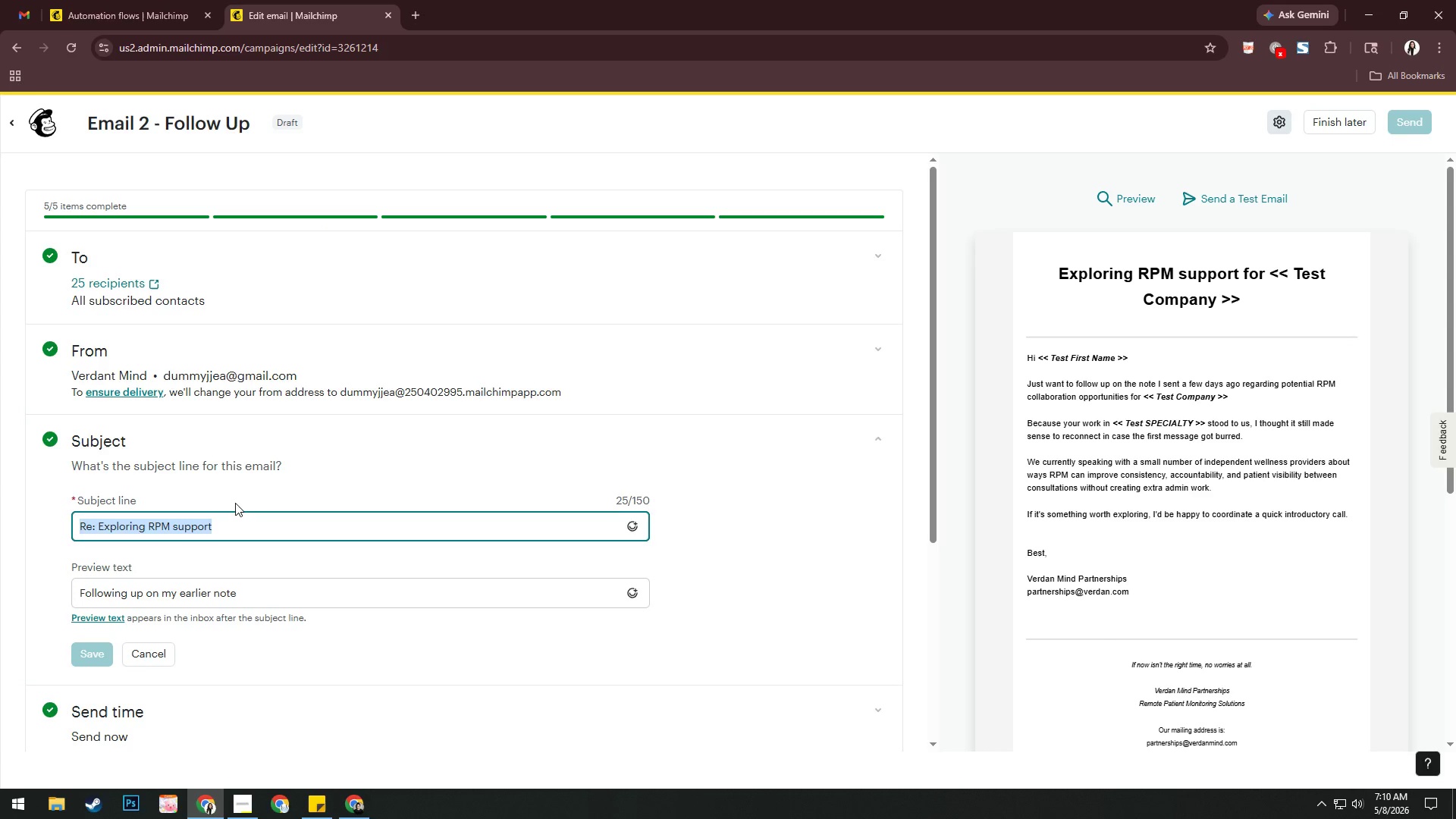 
key(Control+C)
 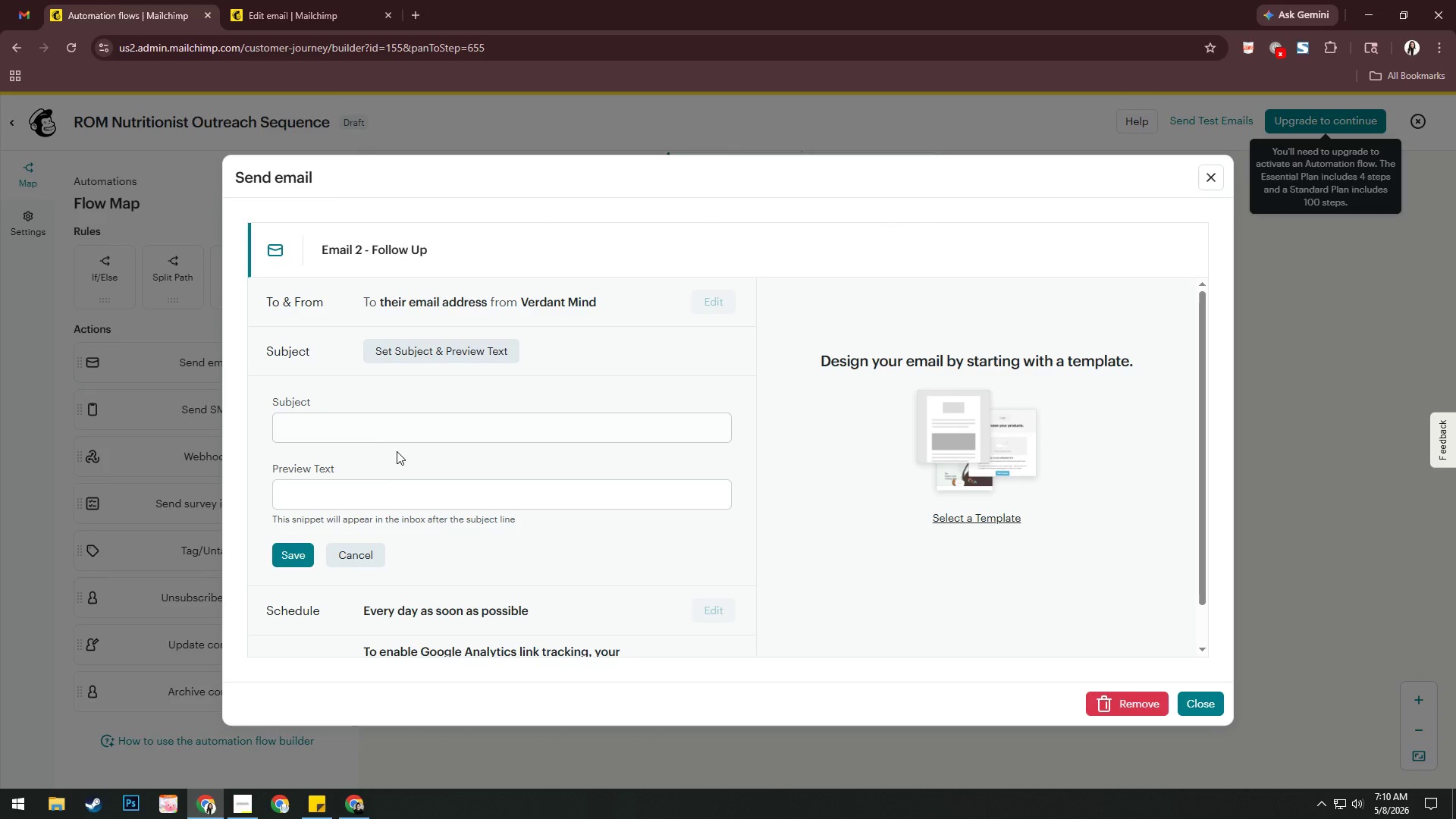 
left_click([404, 426])
 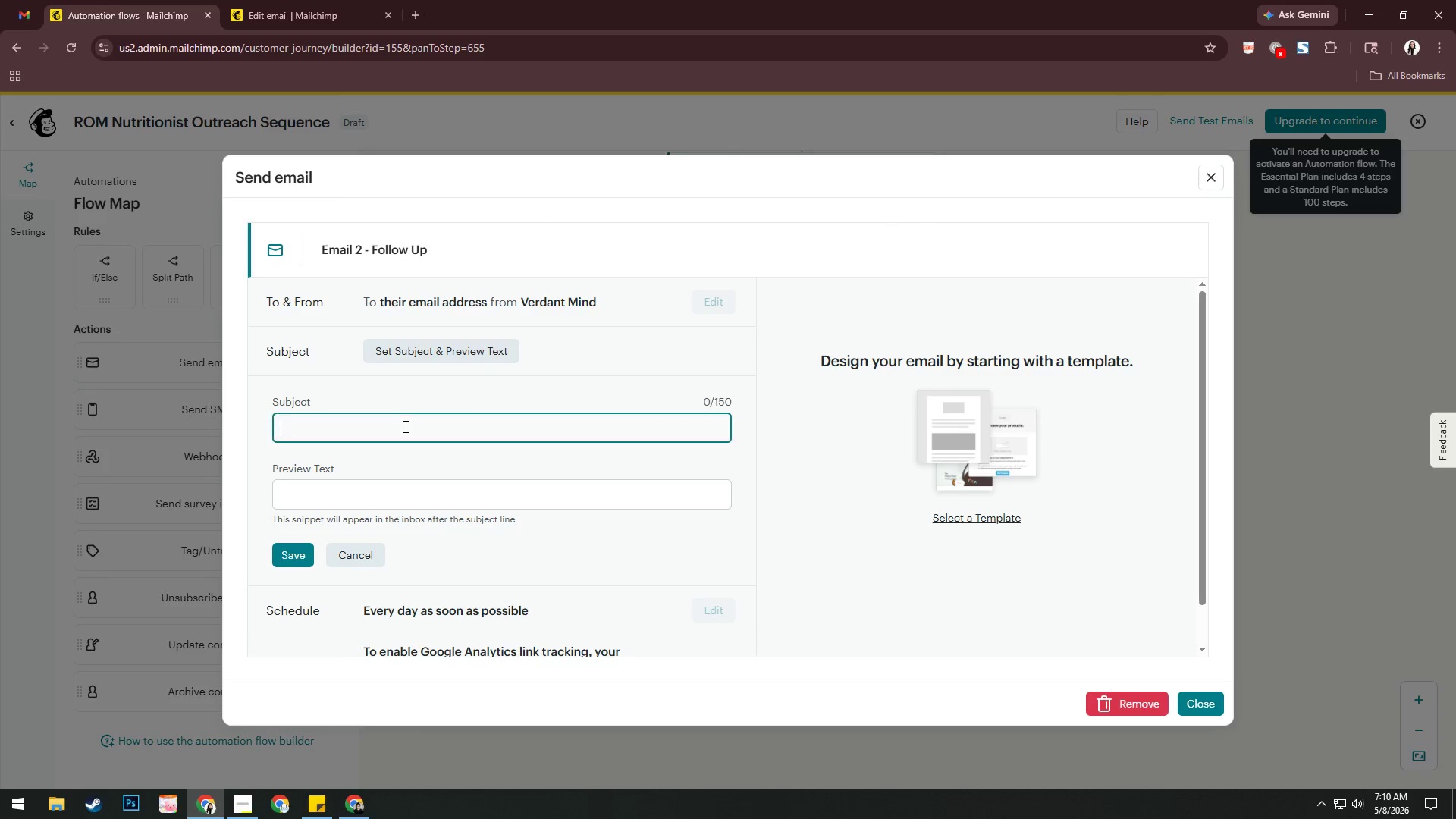 
key(Control+V)
 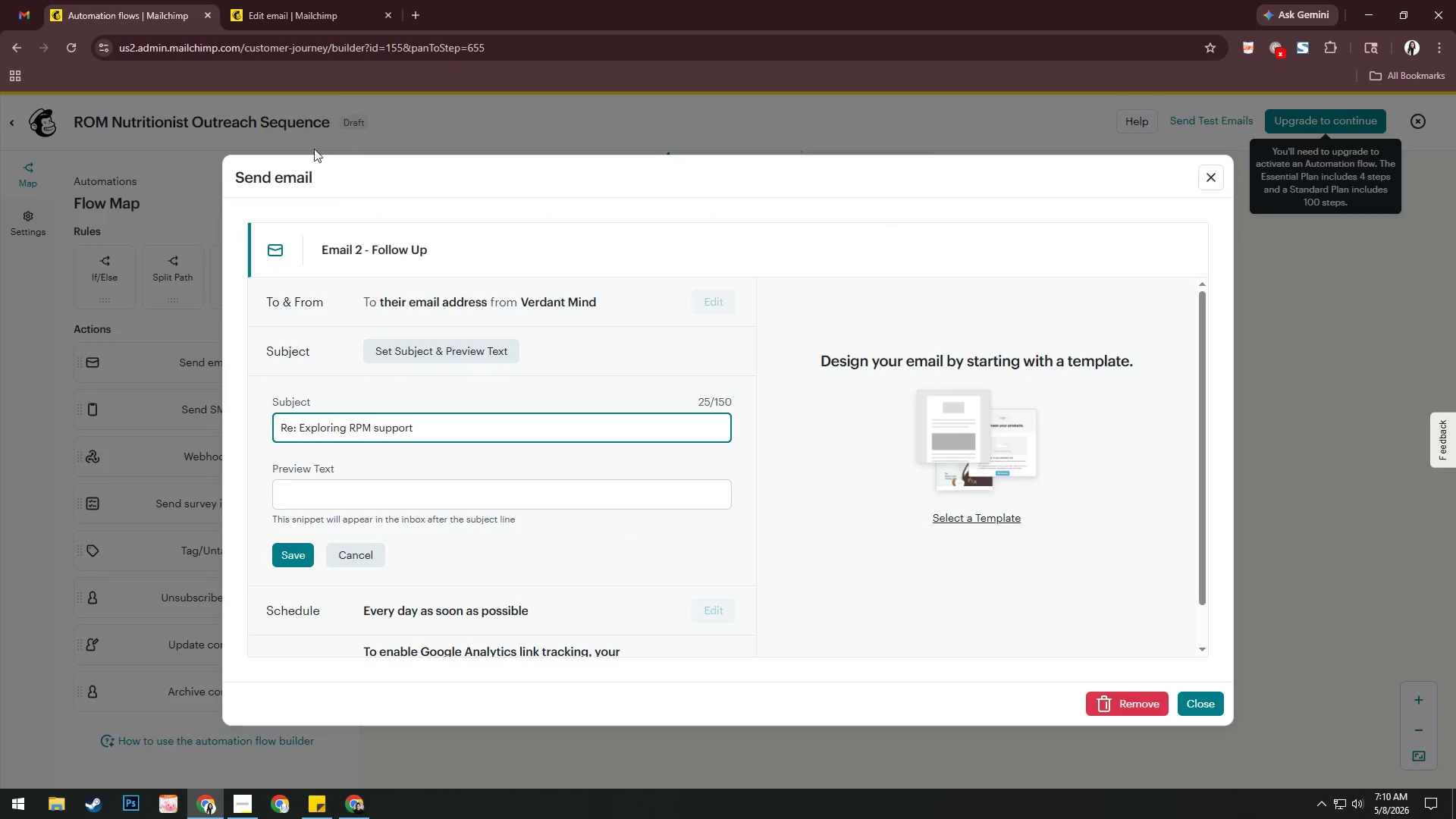 
left_click([306, 0])
 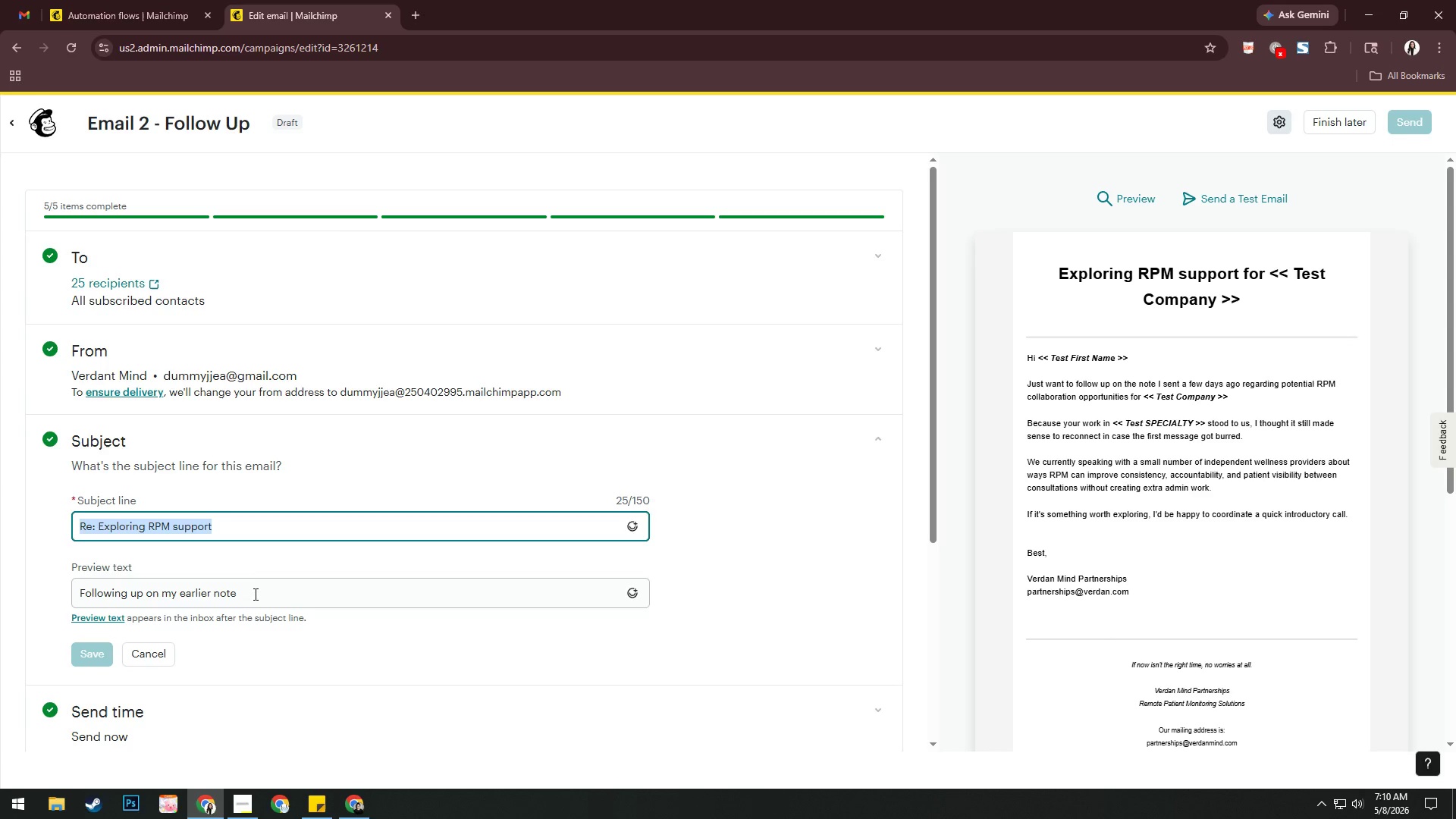 
left_click([256, 601])
 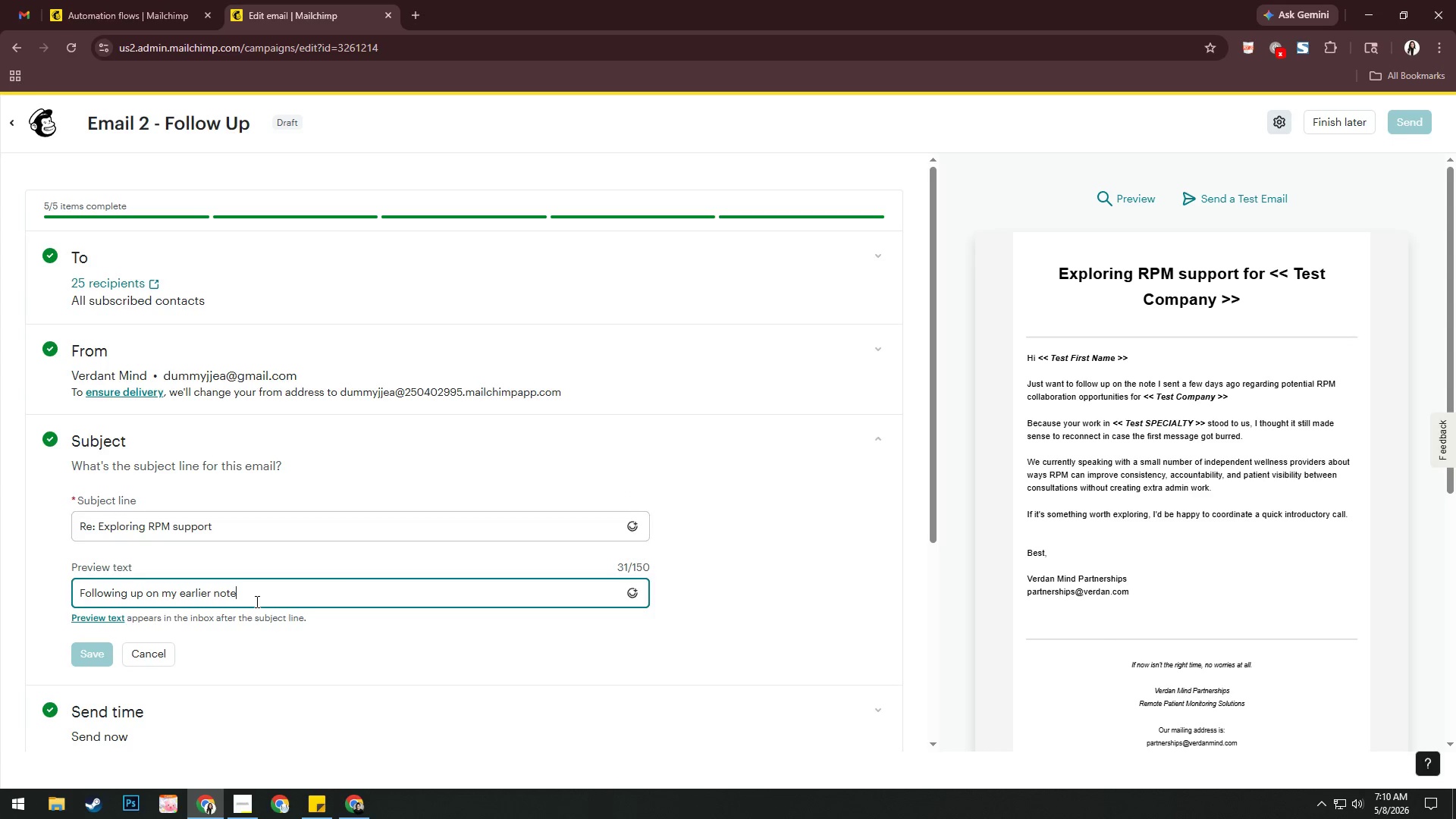 
hold_key(key=ControlLeft, duration=1.5)
left_click([260, 595])
 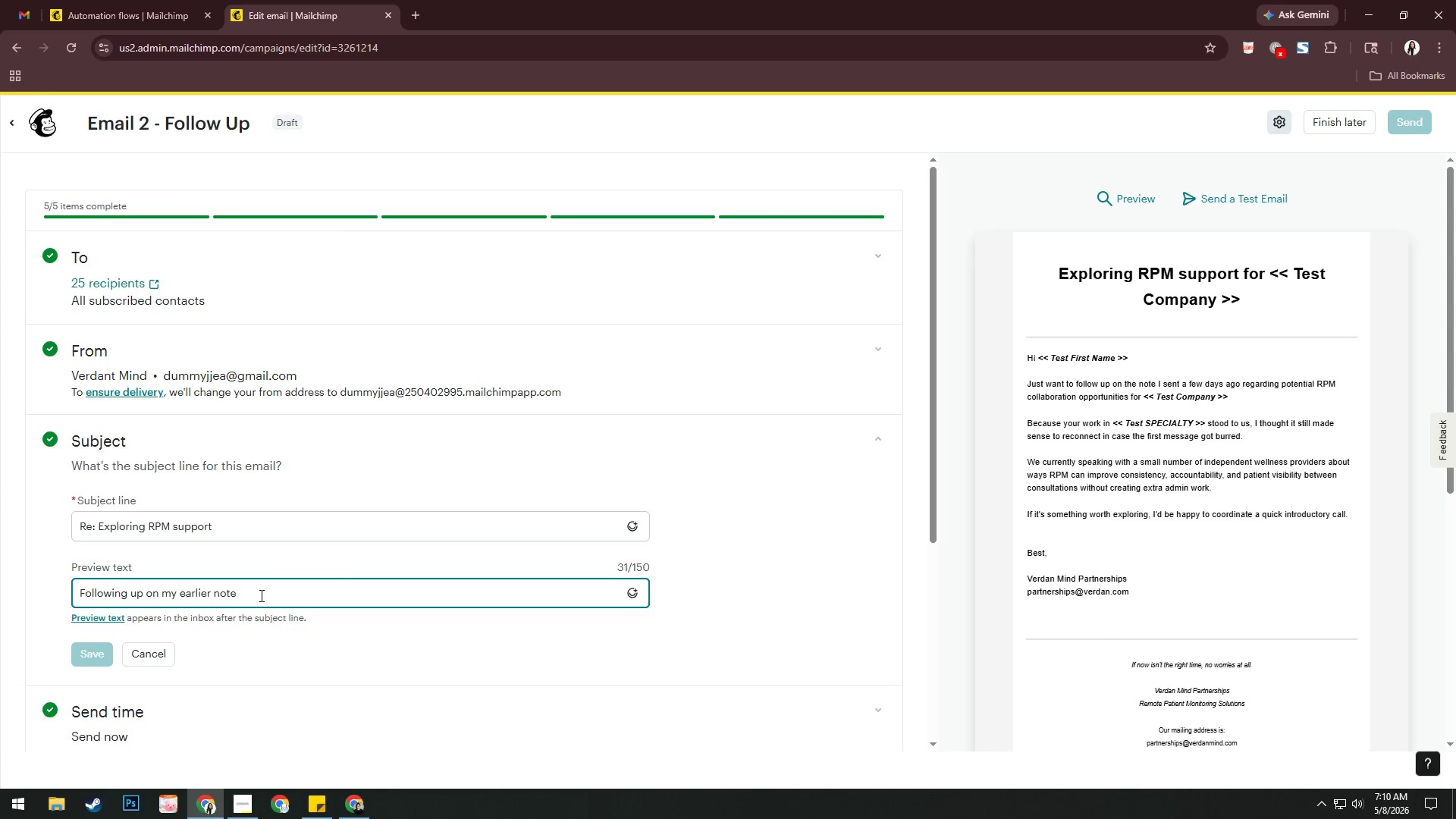 
key(Control+A)
 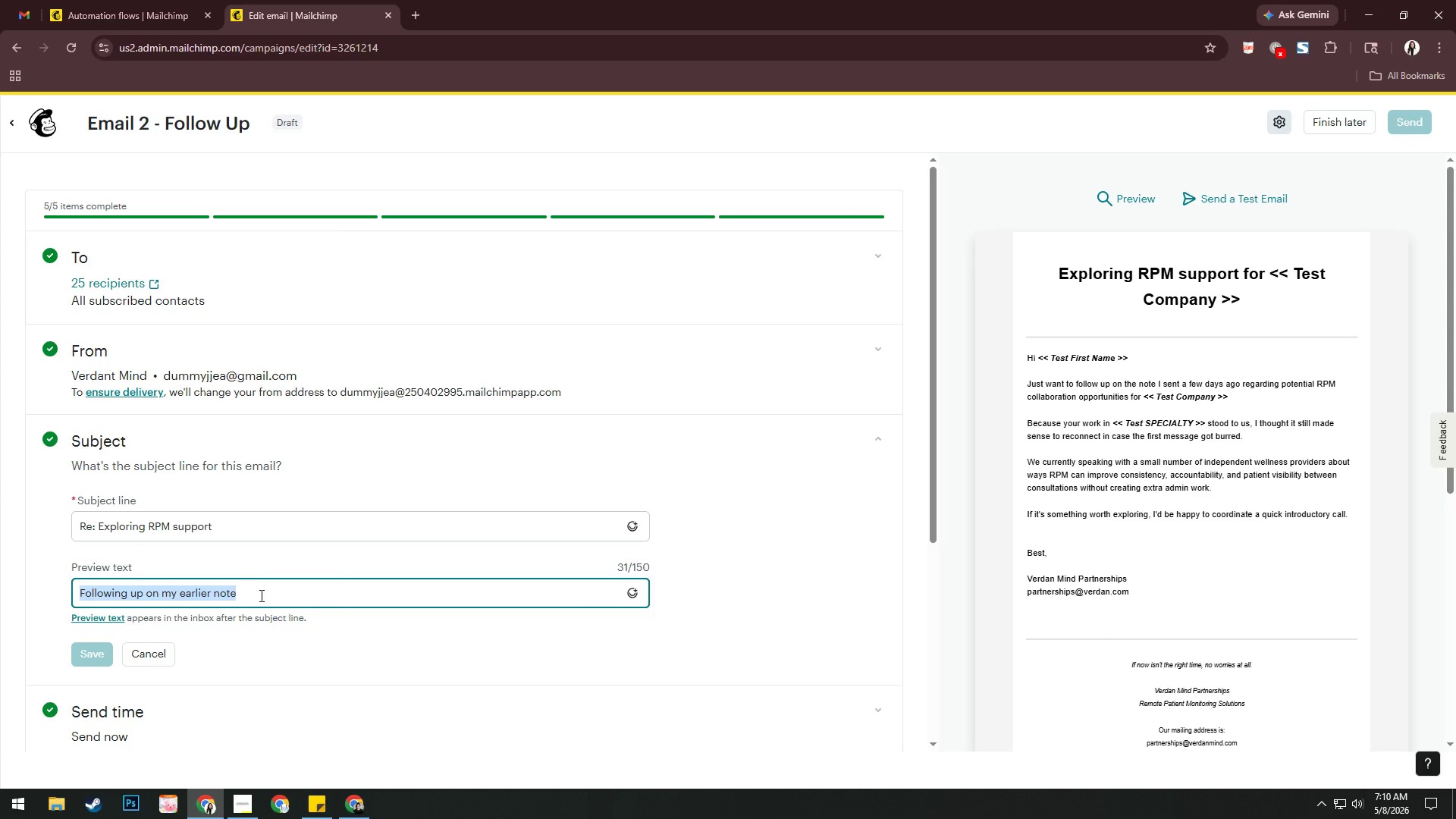 
key(Control+C)
 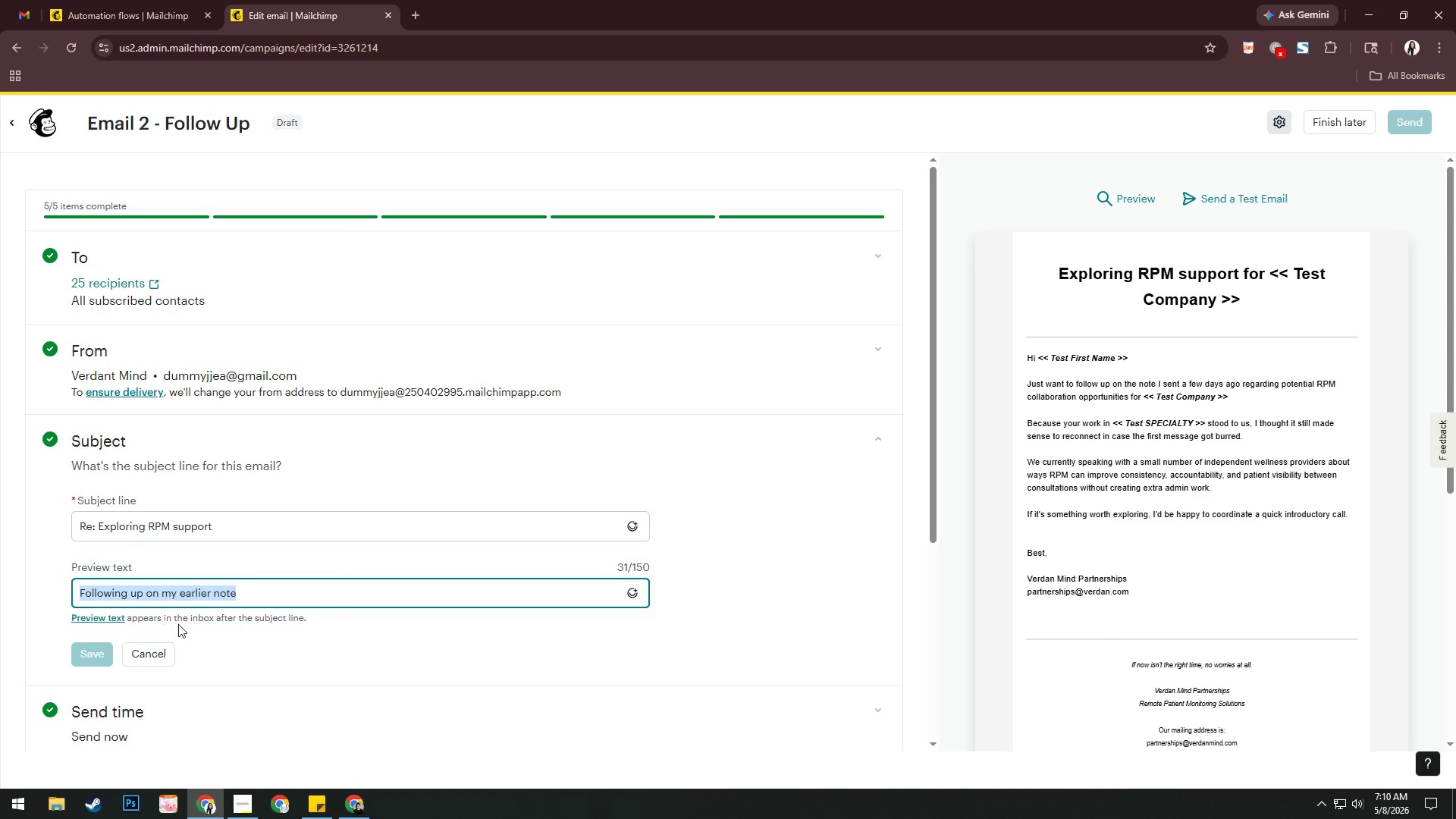 
left_click([263, 594])
 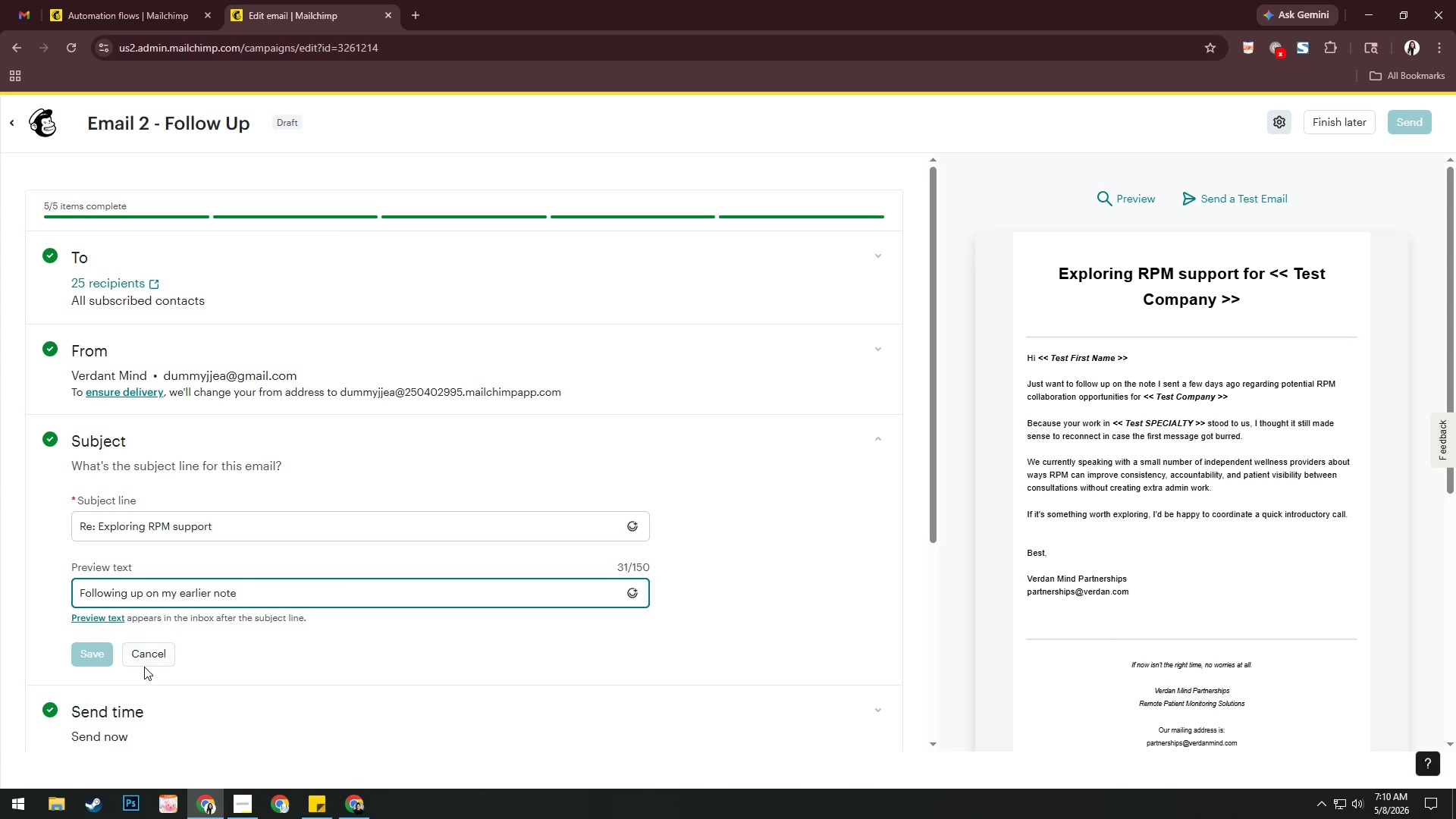 
left_click([155, 652])
 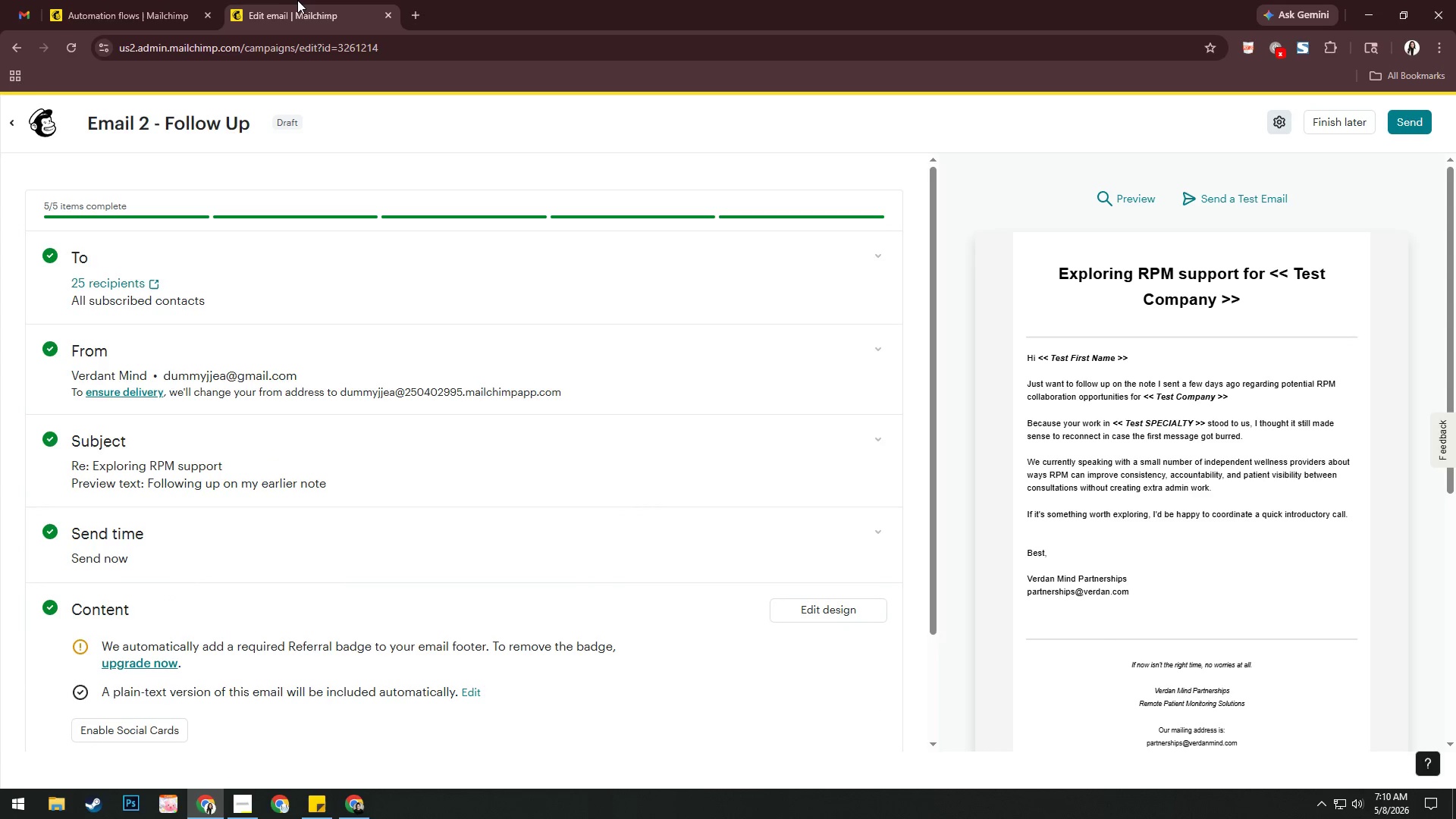 
left_click([300, 0])
 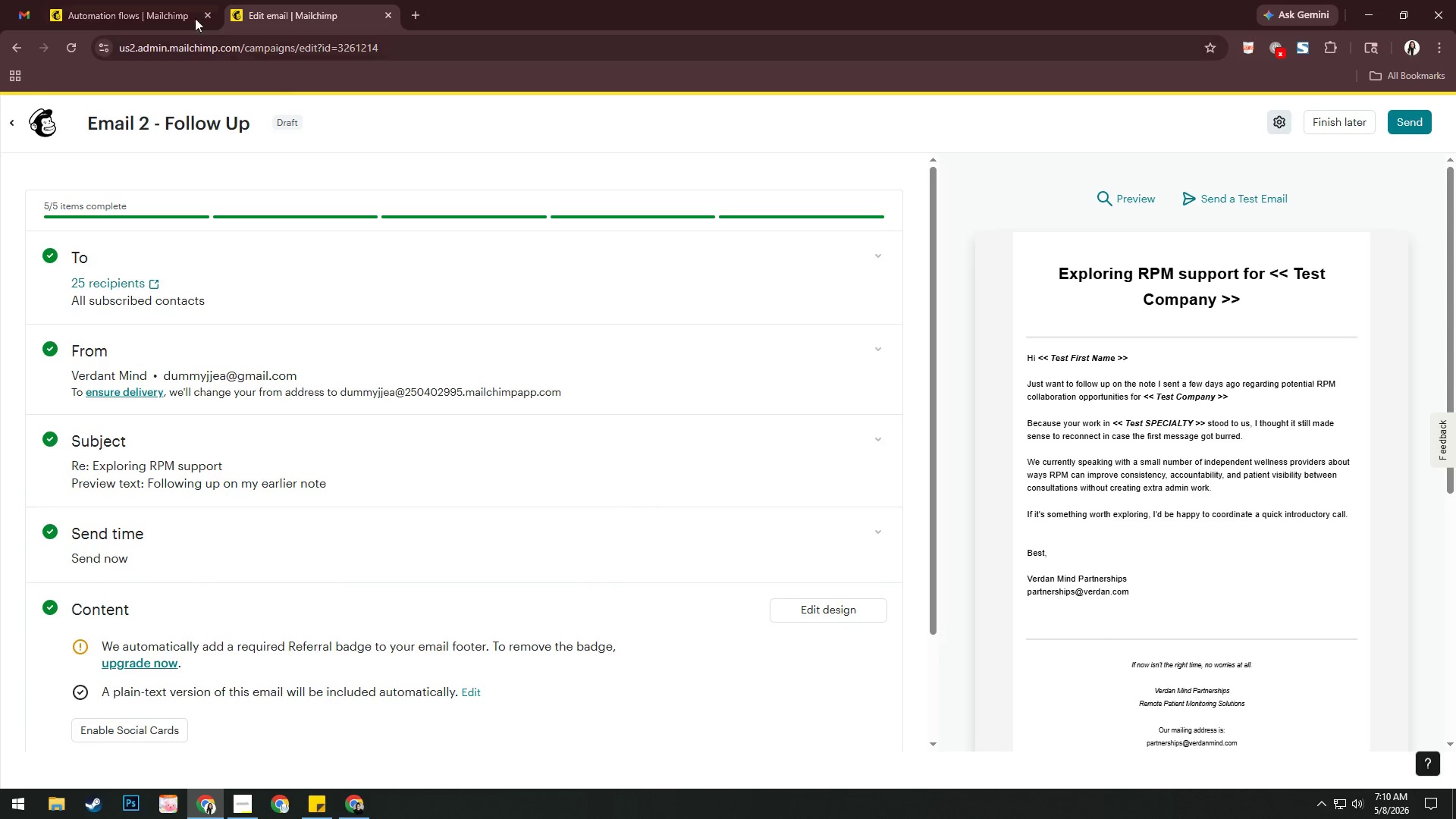 
left_click([155, 0])
 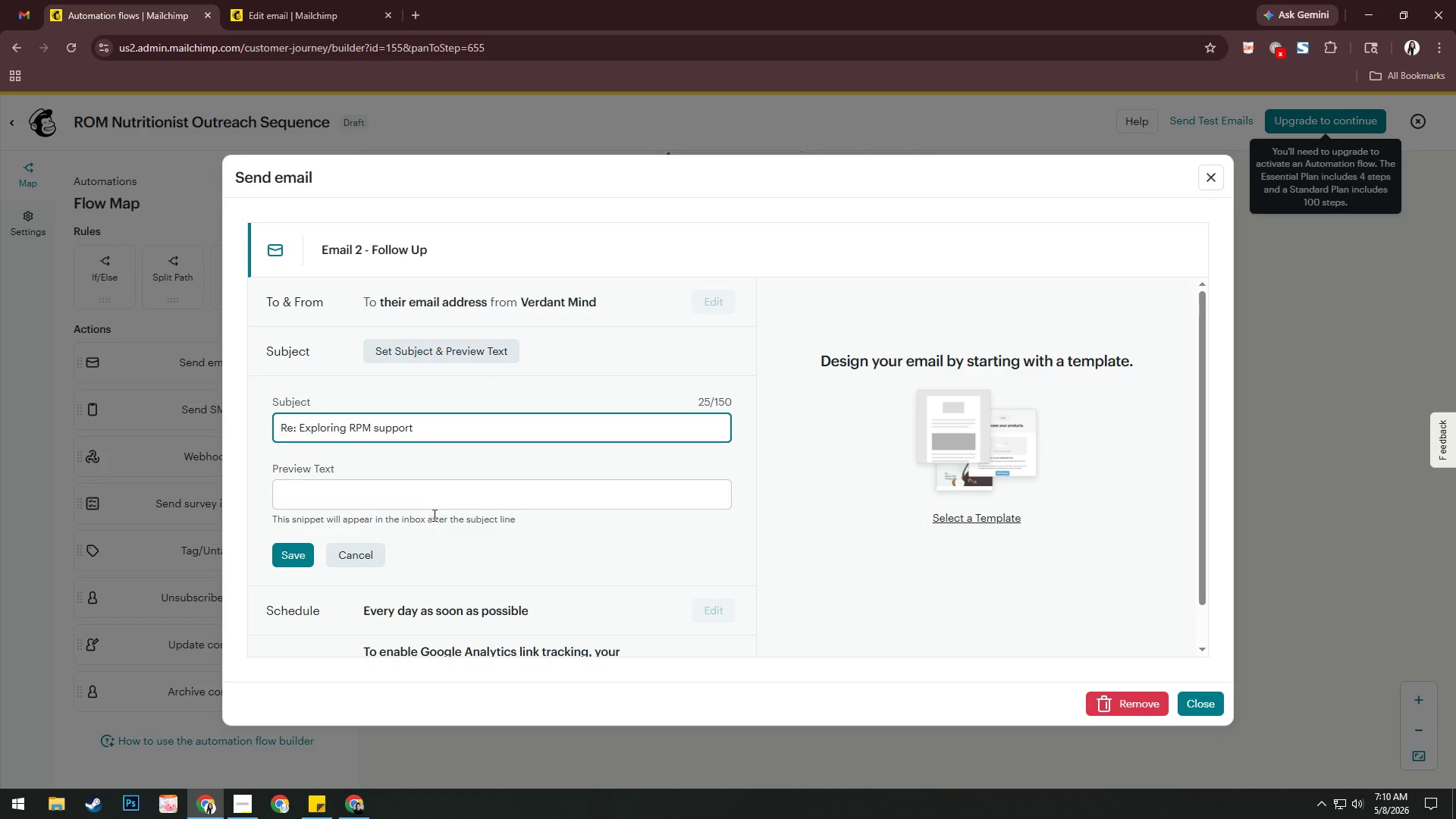 
left_click([429, 497])
 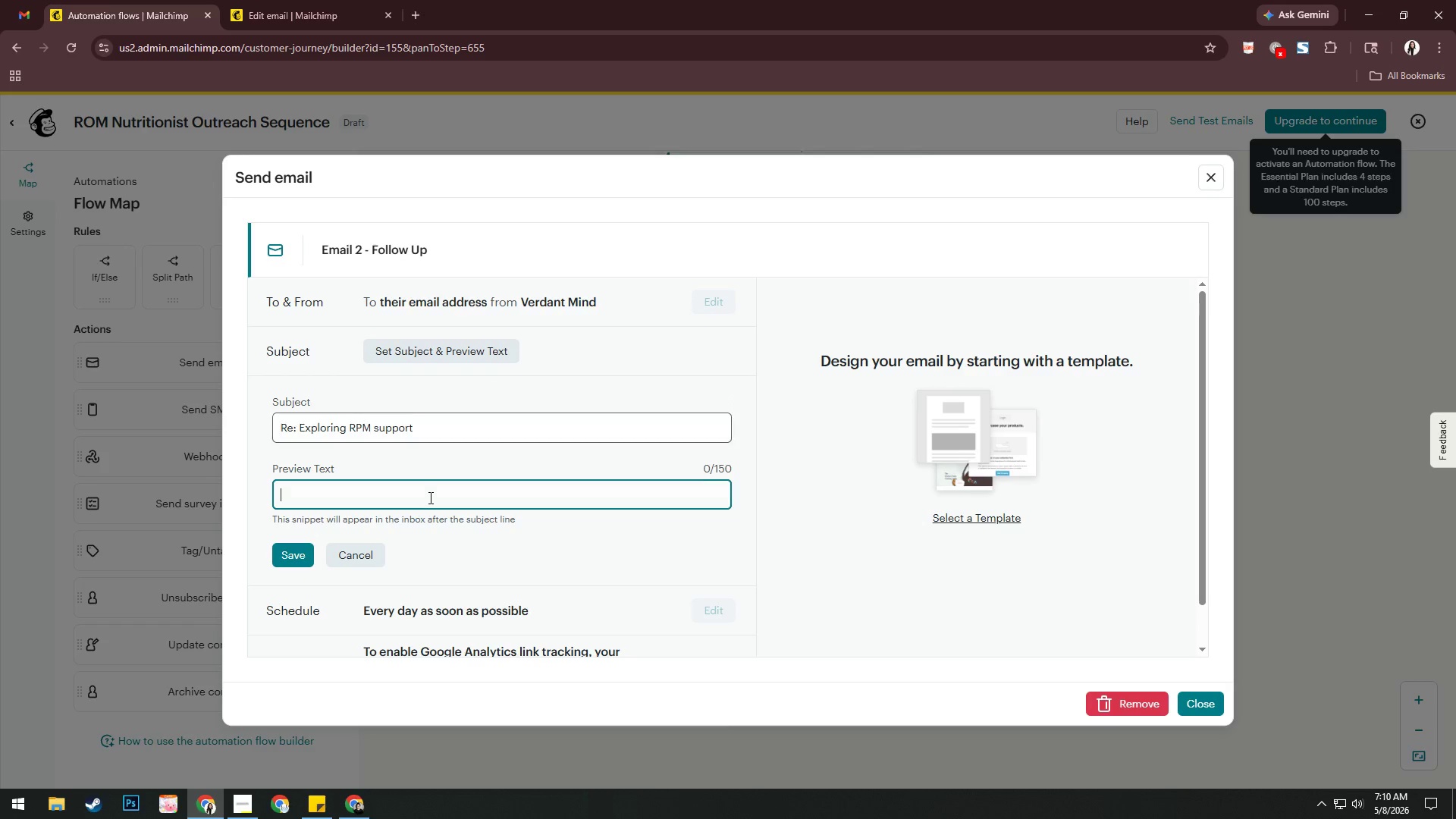 
key(Control+V)
 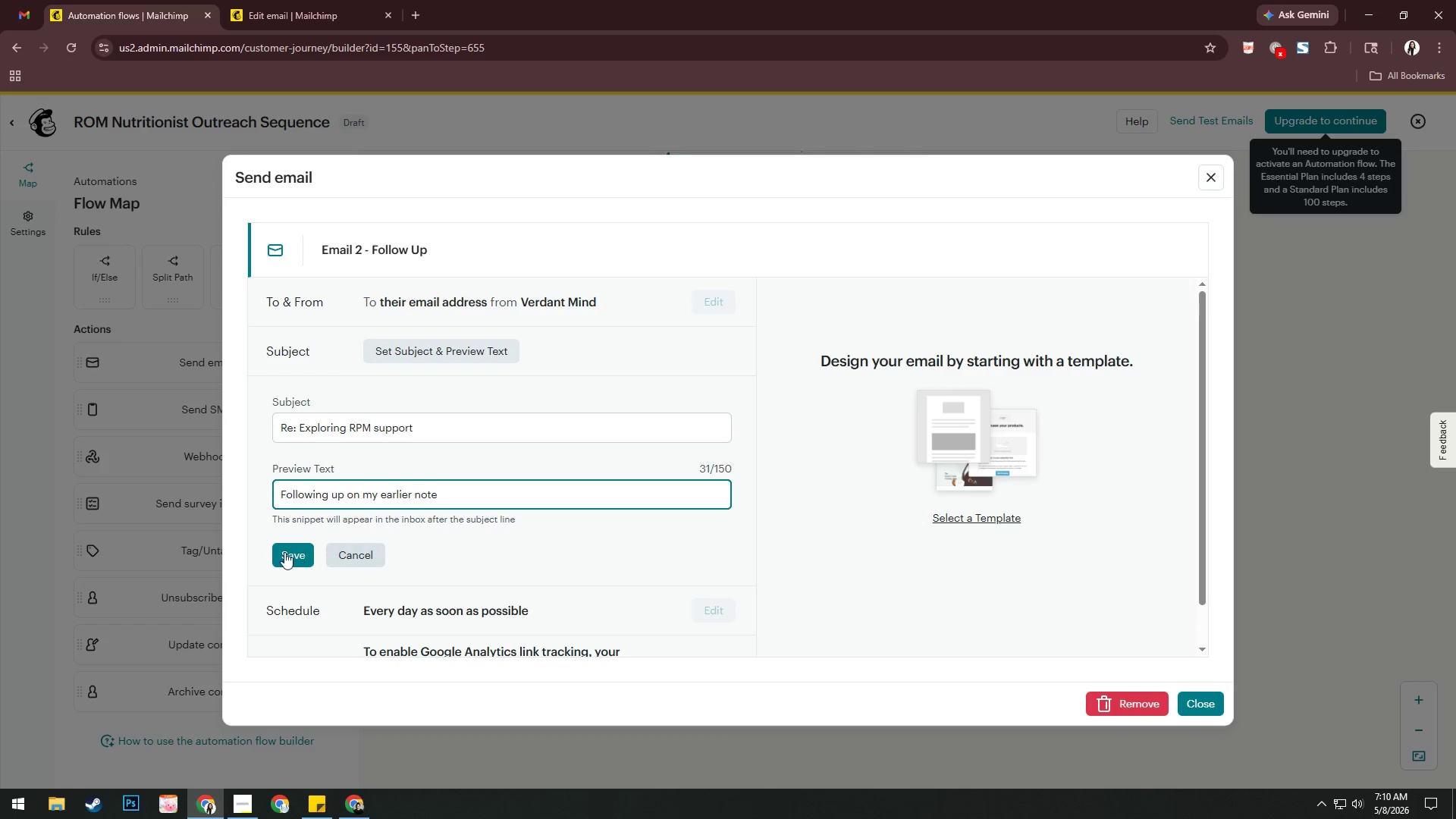 
left_click([281, 551])
 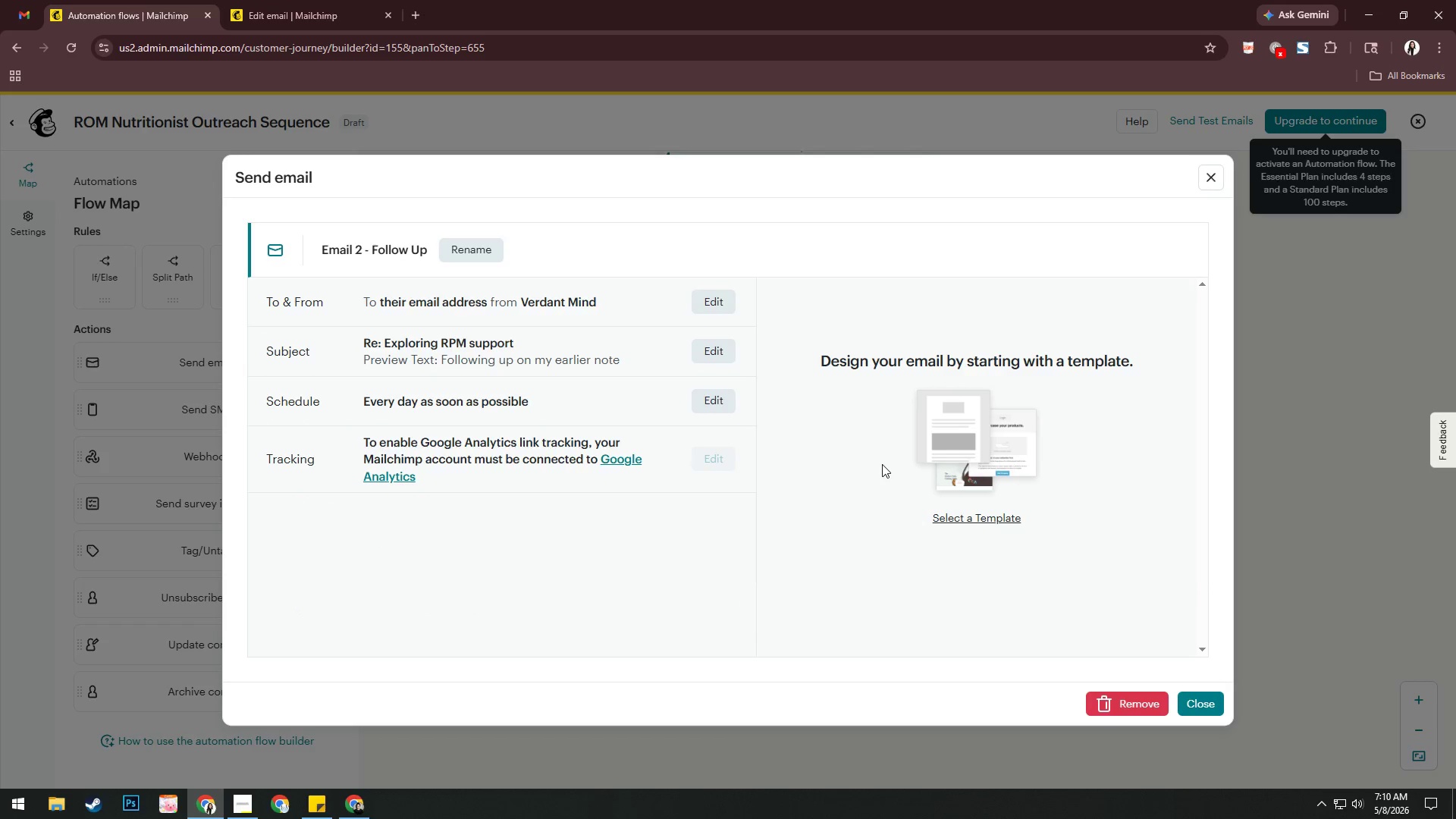 
wait(5.55)
 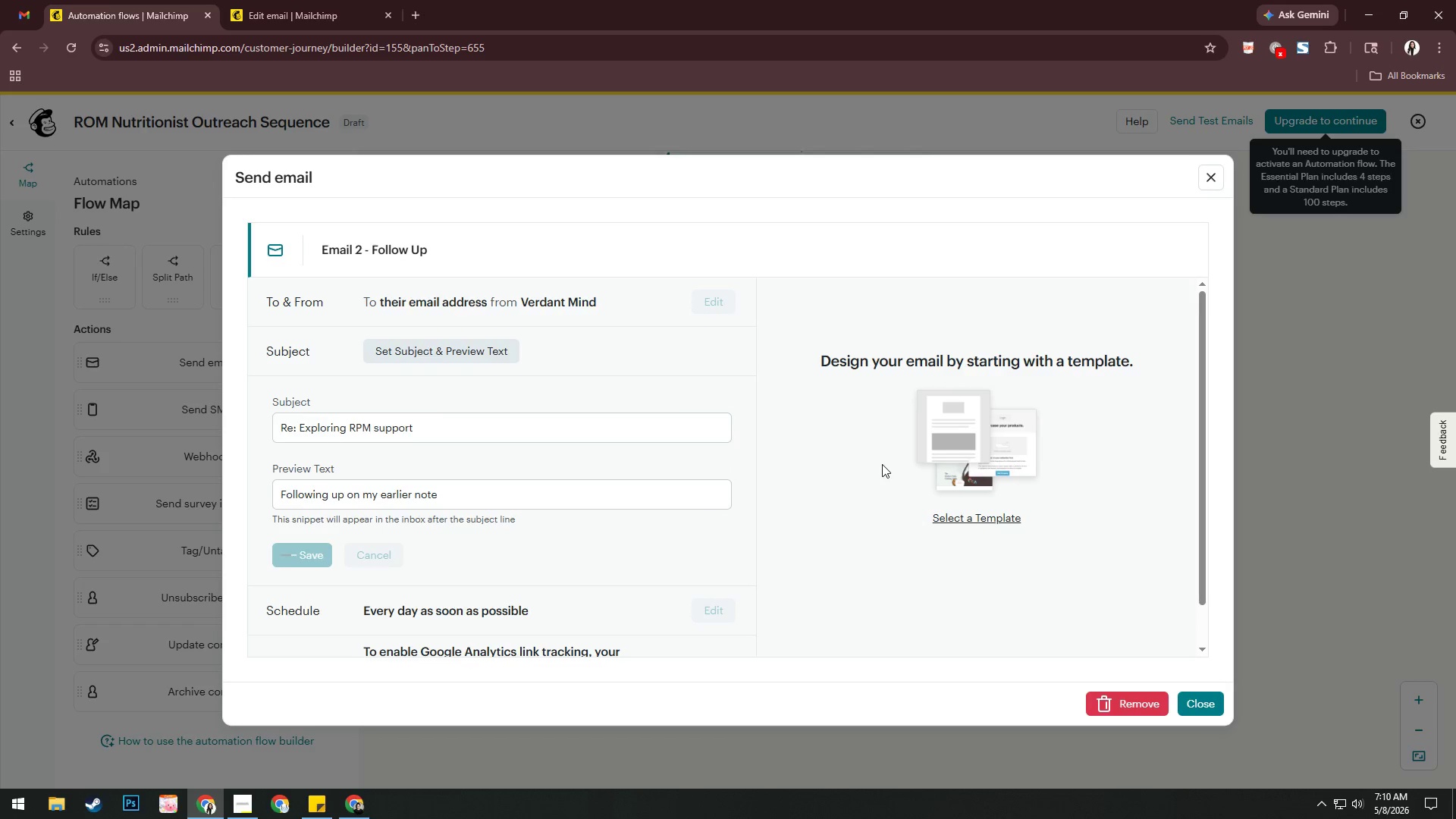 
left_click([949, 509])
 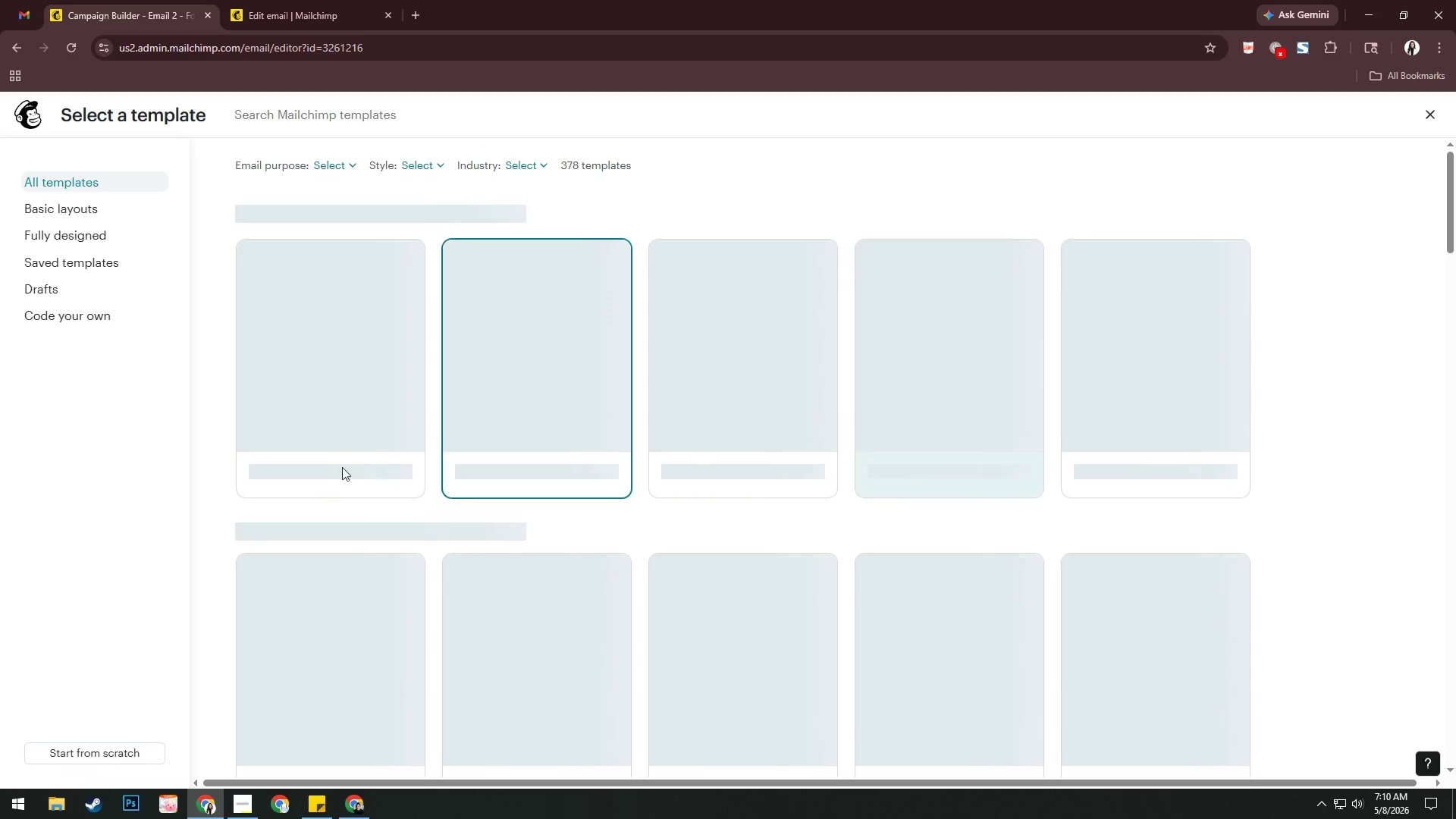 
left_click([46, 292])
 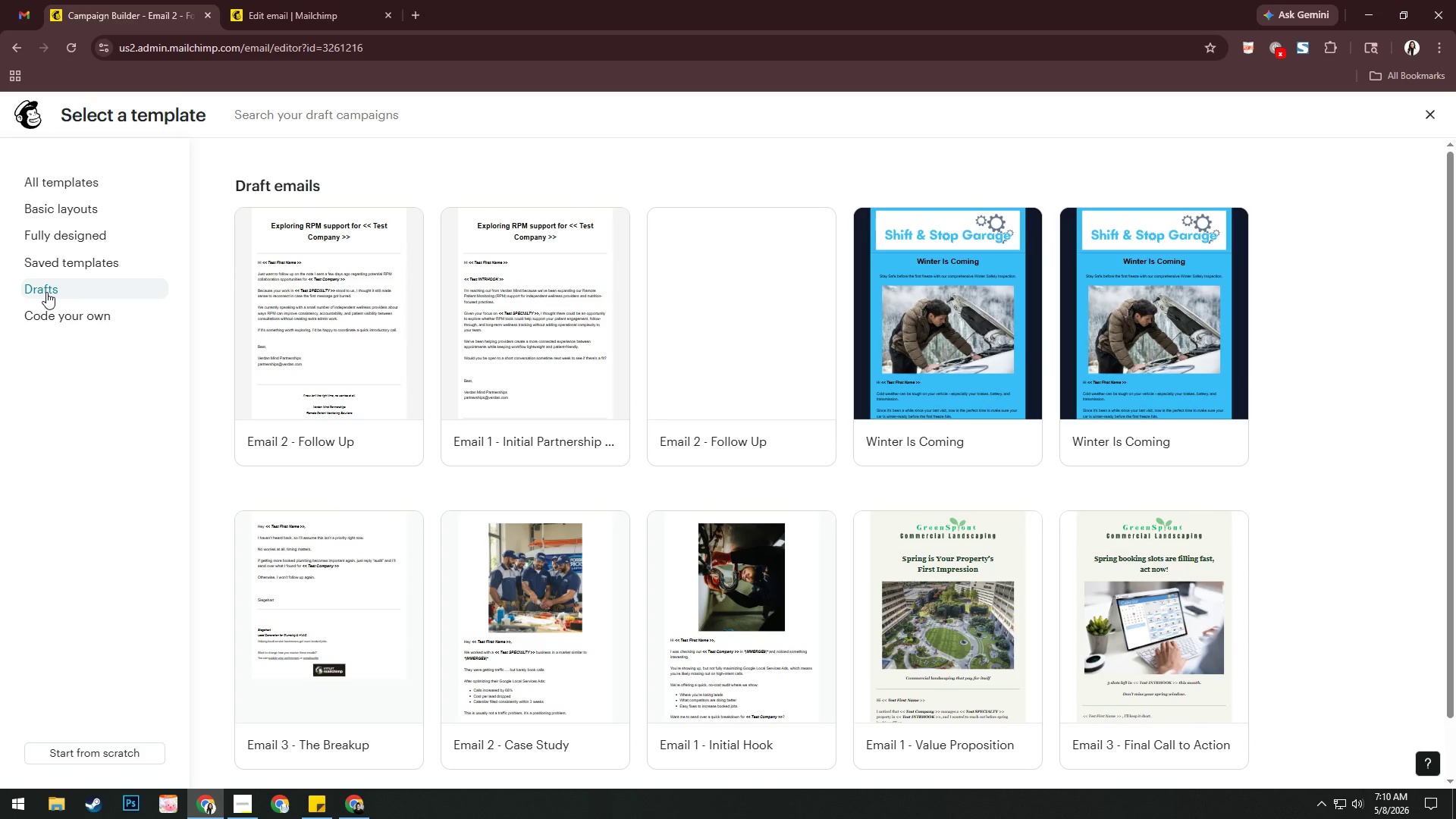 
wait(5.59)
 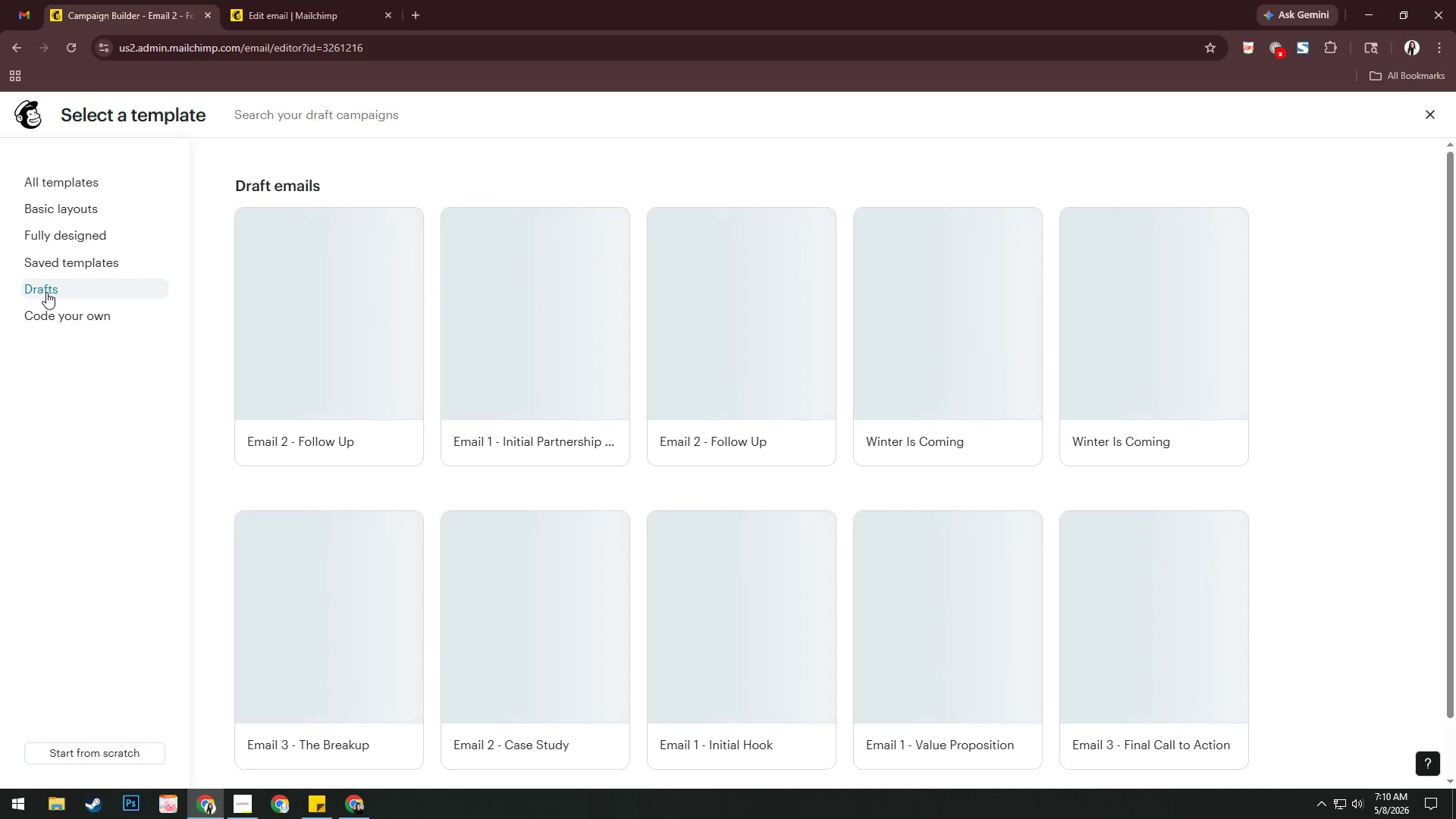 
left_click([328, 312])
 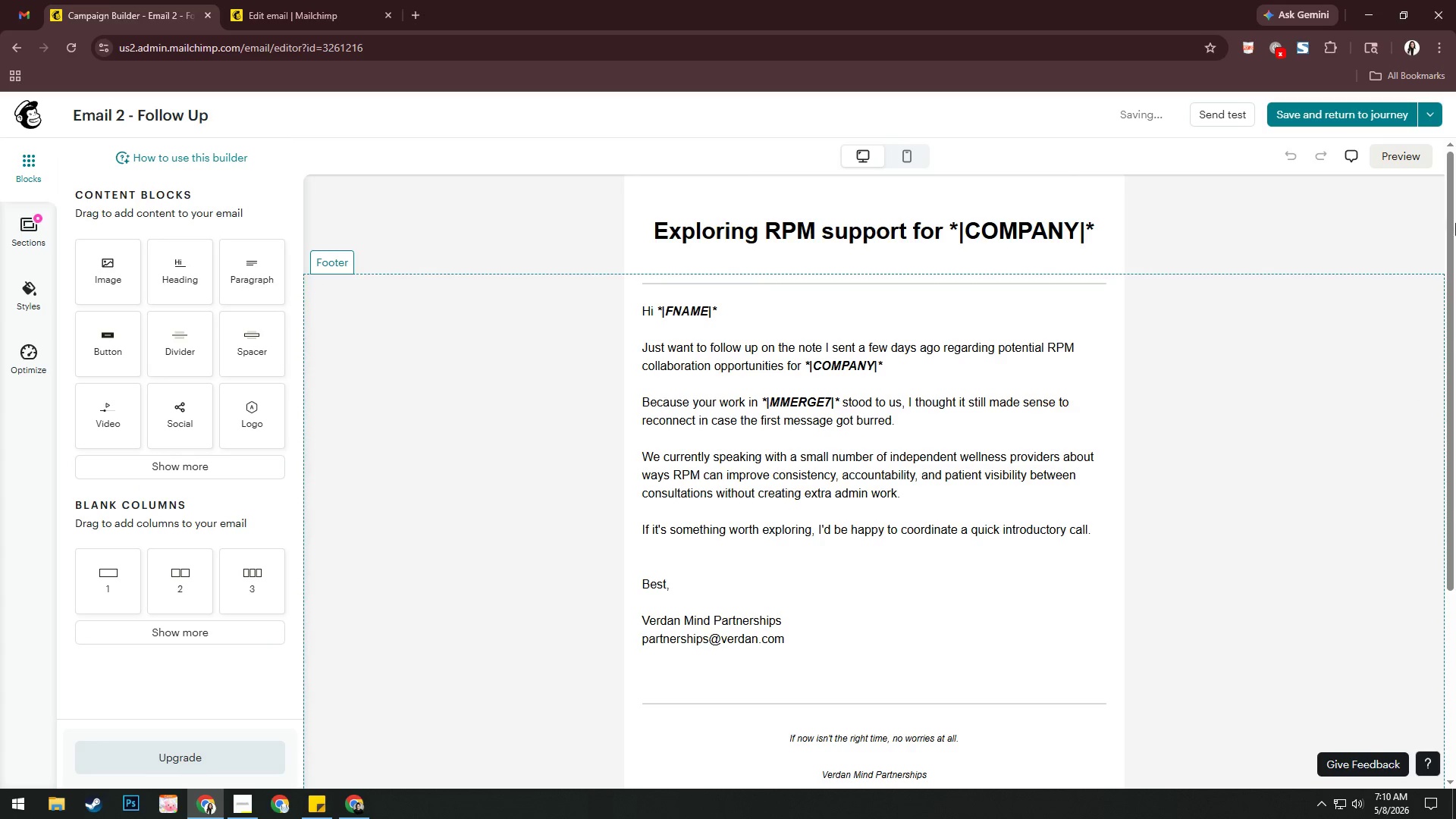 
wait(5.22)
 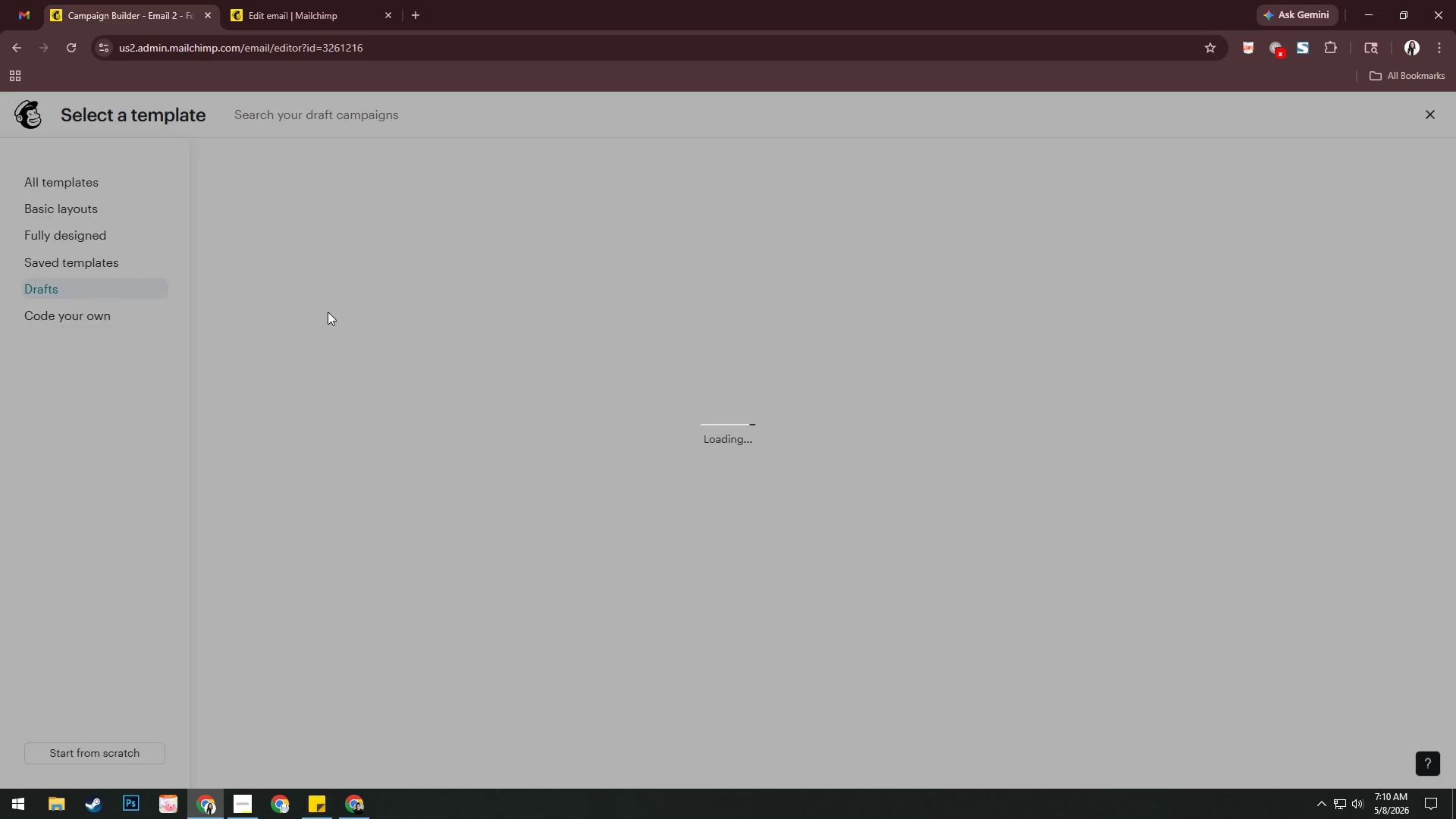 
left_click([1424, 155])
 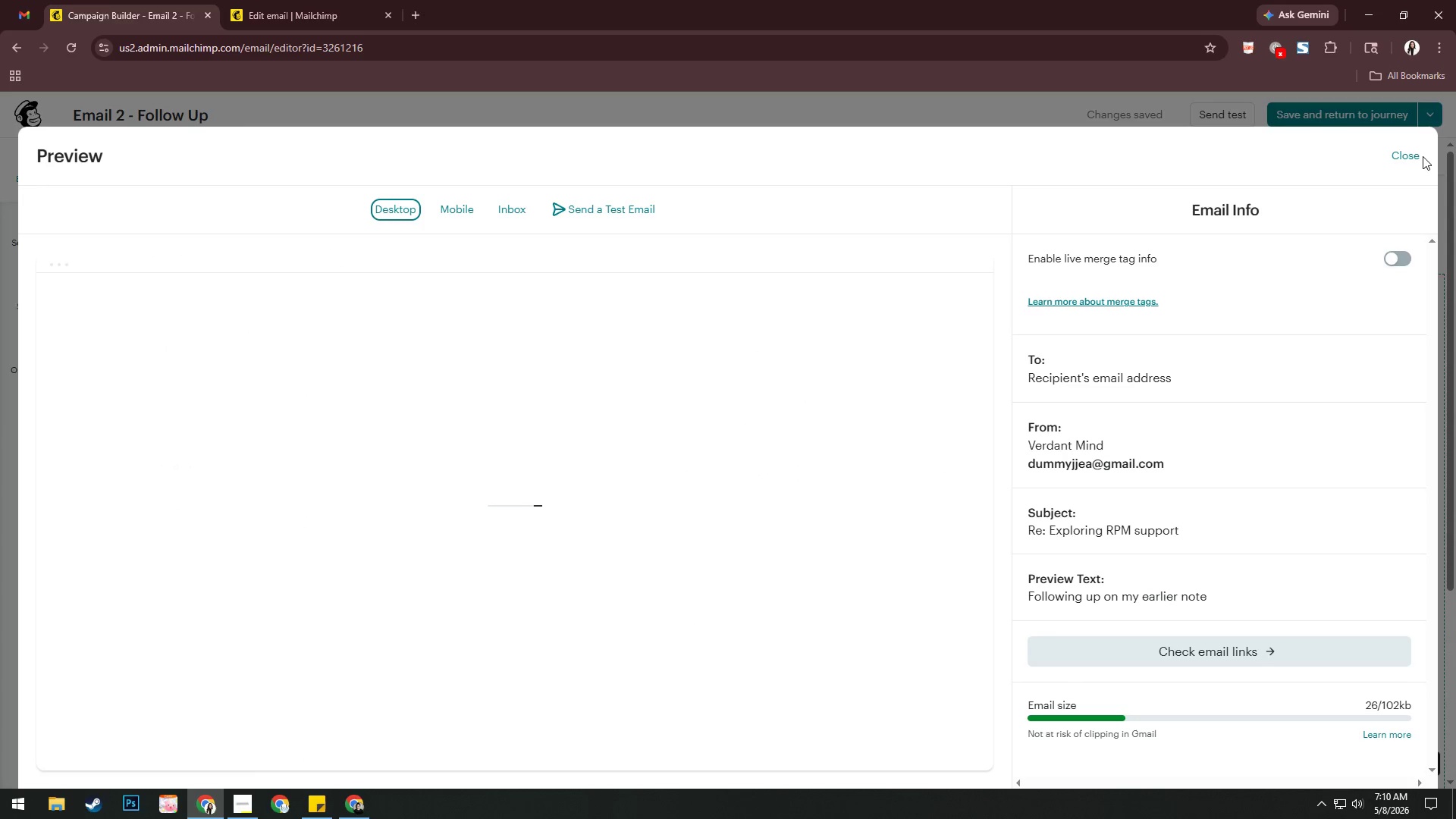 
left_click([1402, 253])
 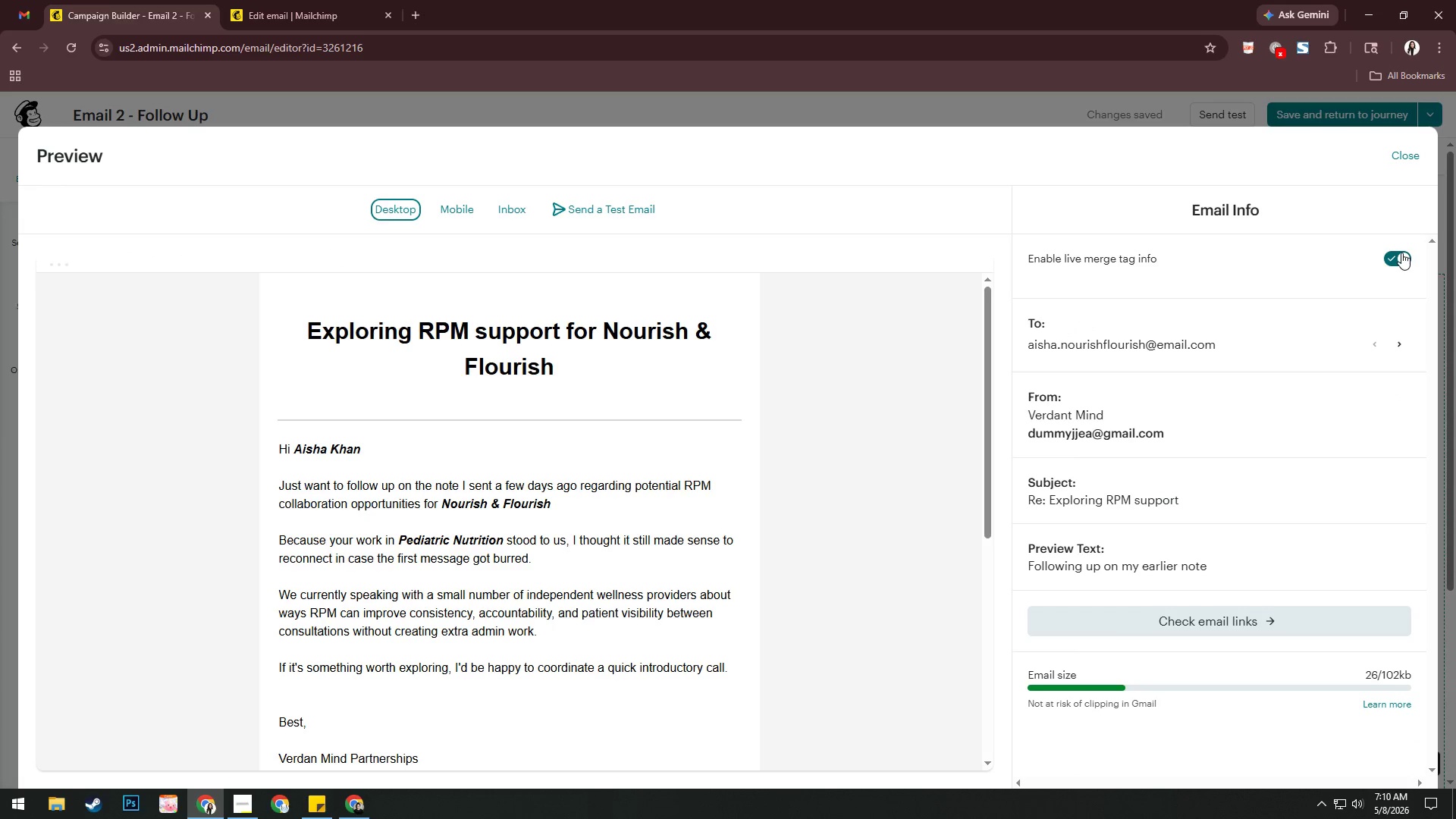 
wait(6.28)
 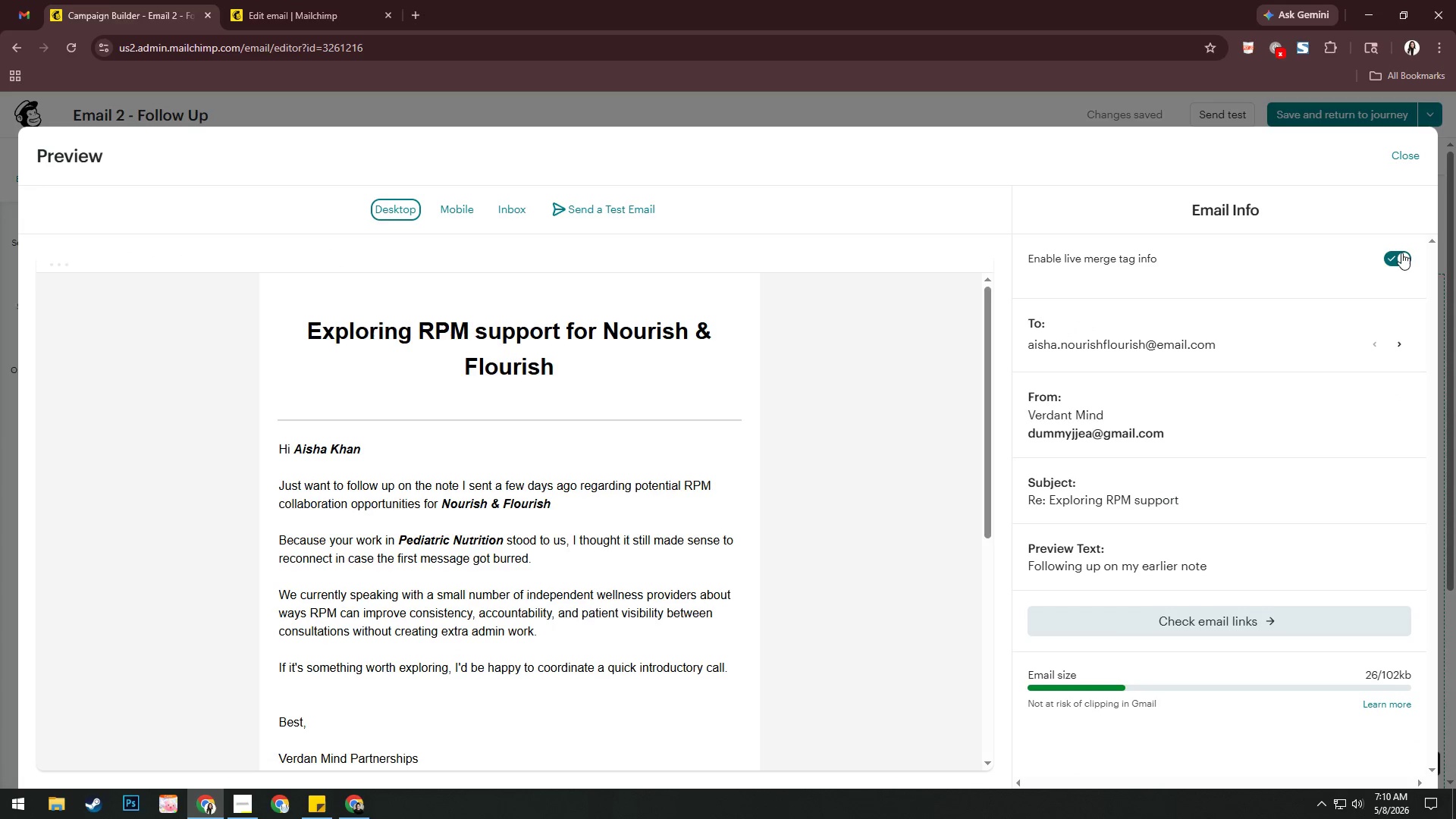 
left_click([1403, 157])
 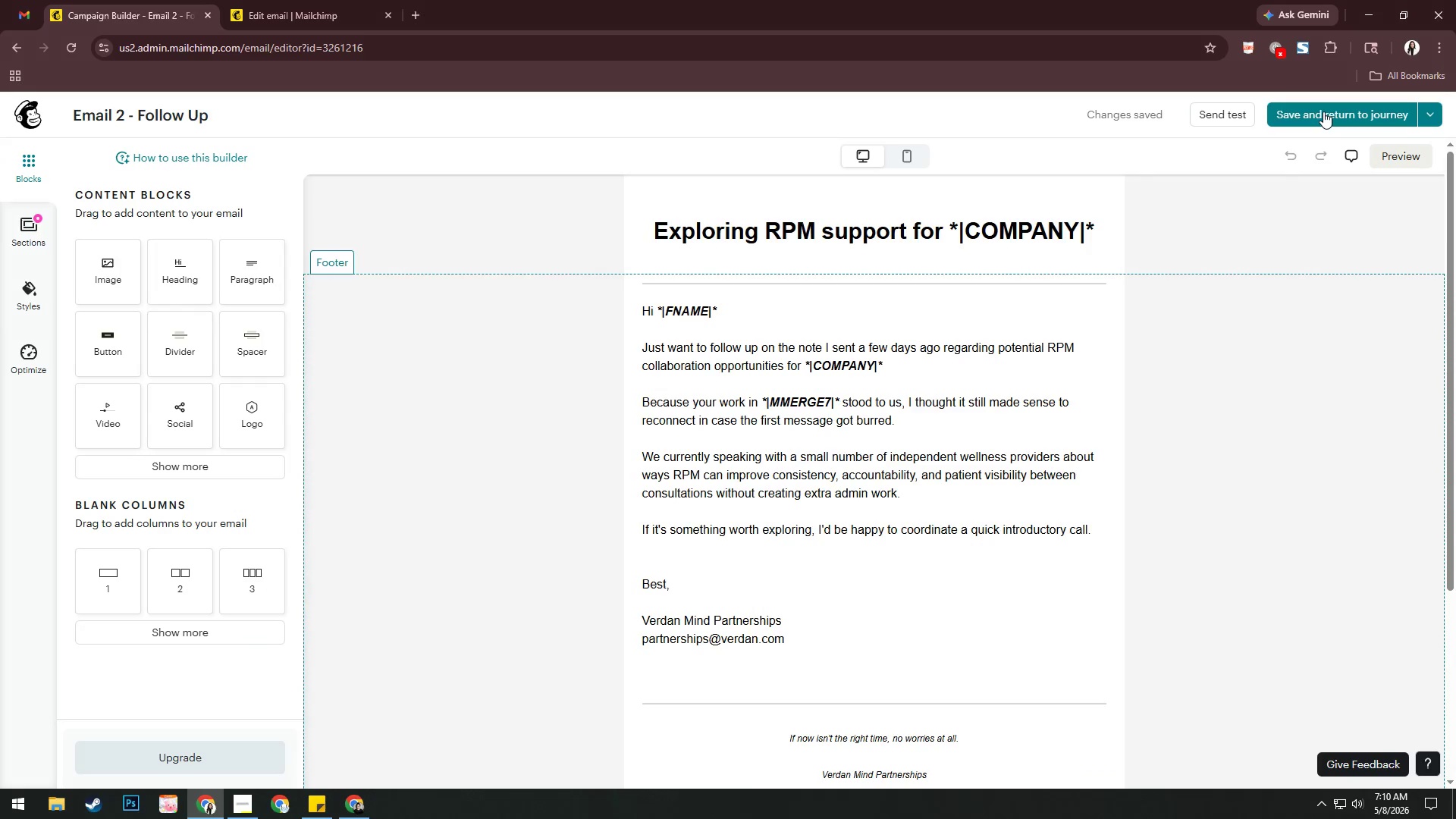 
left_click([1323, 111])
 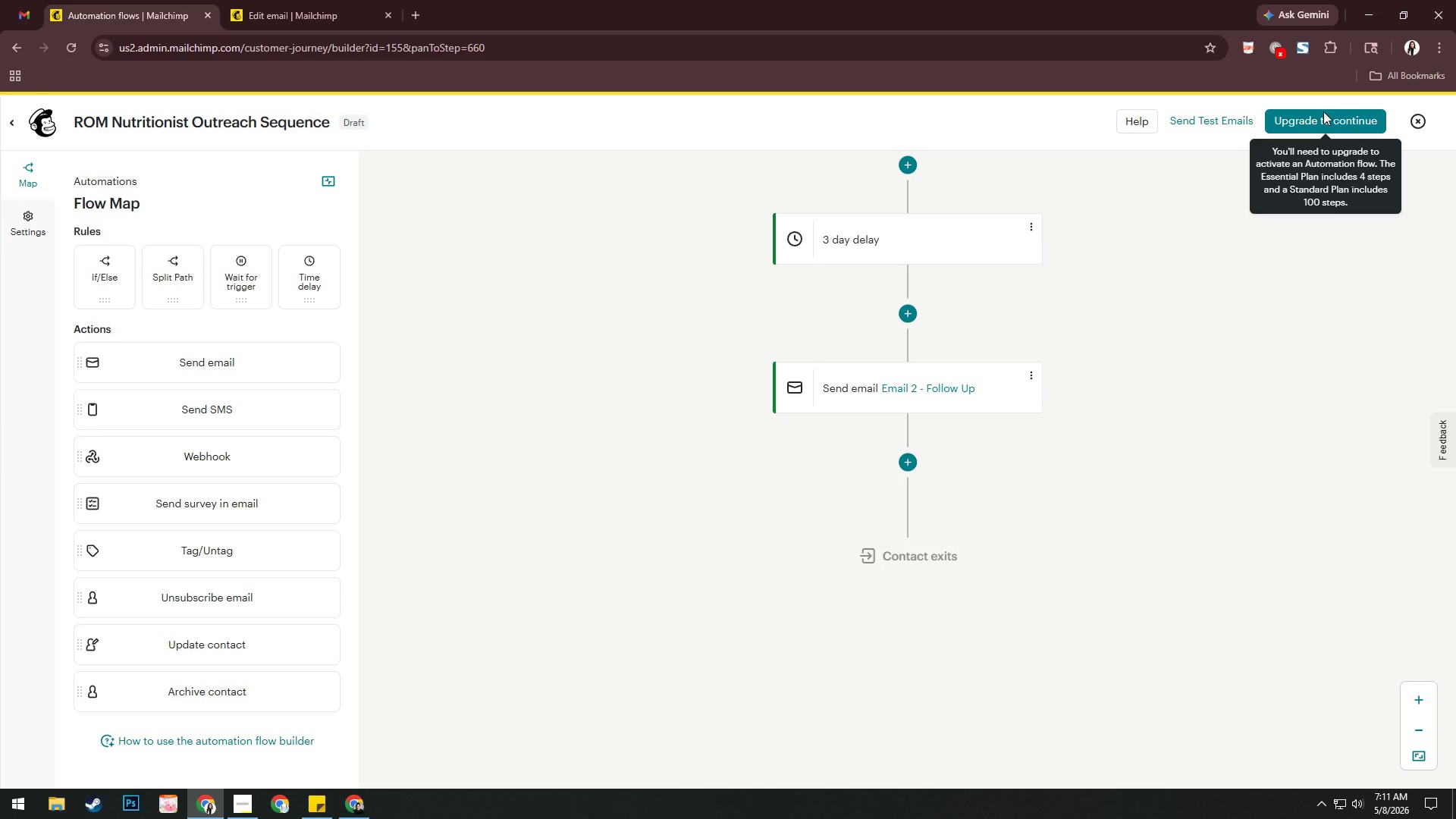 
wait(45.97)
 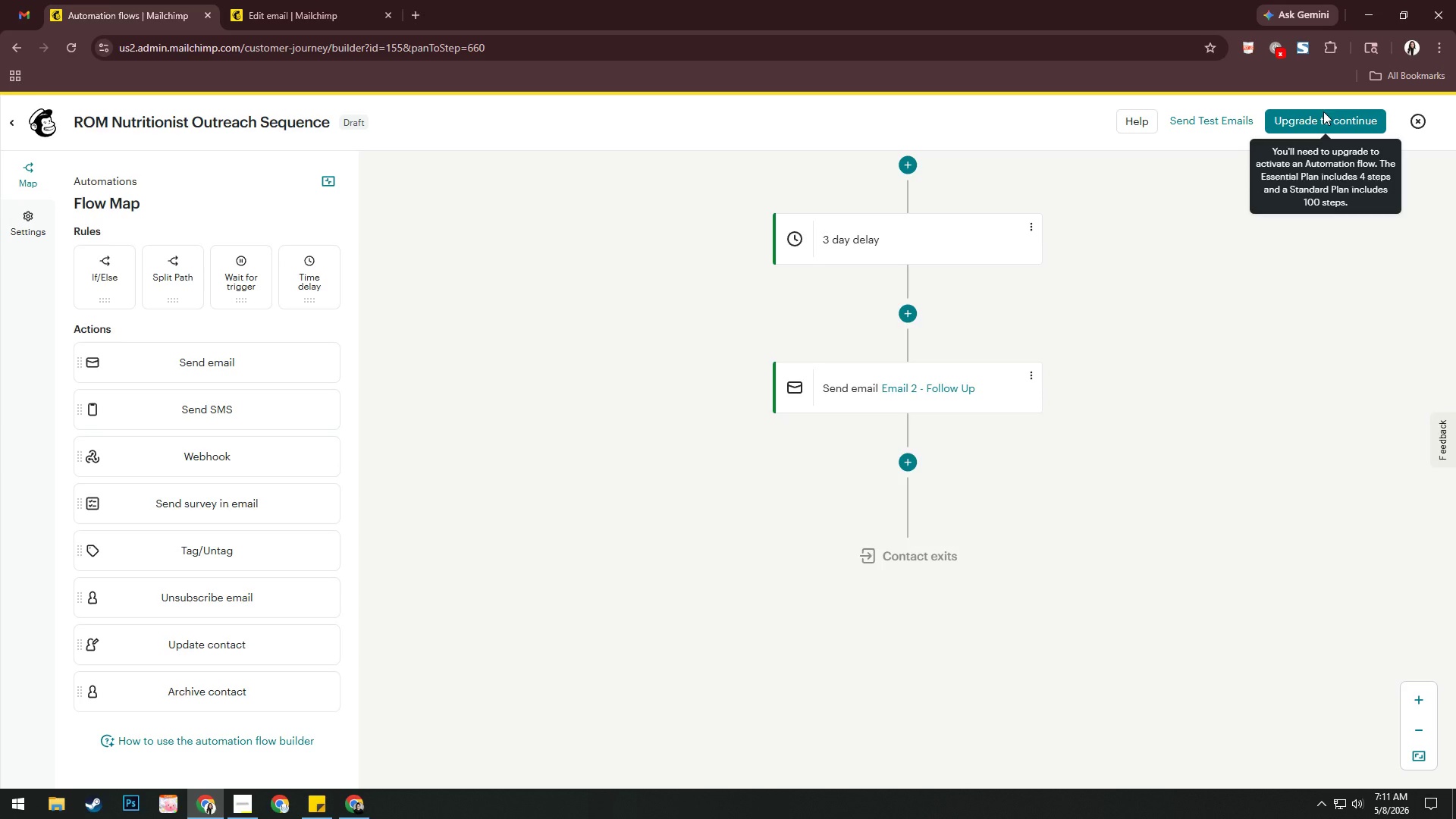 
left_click([416, 8])
 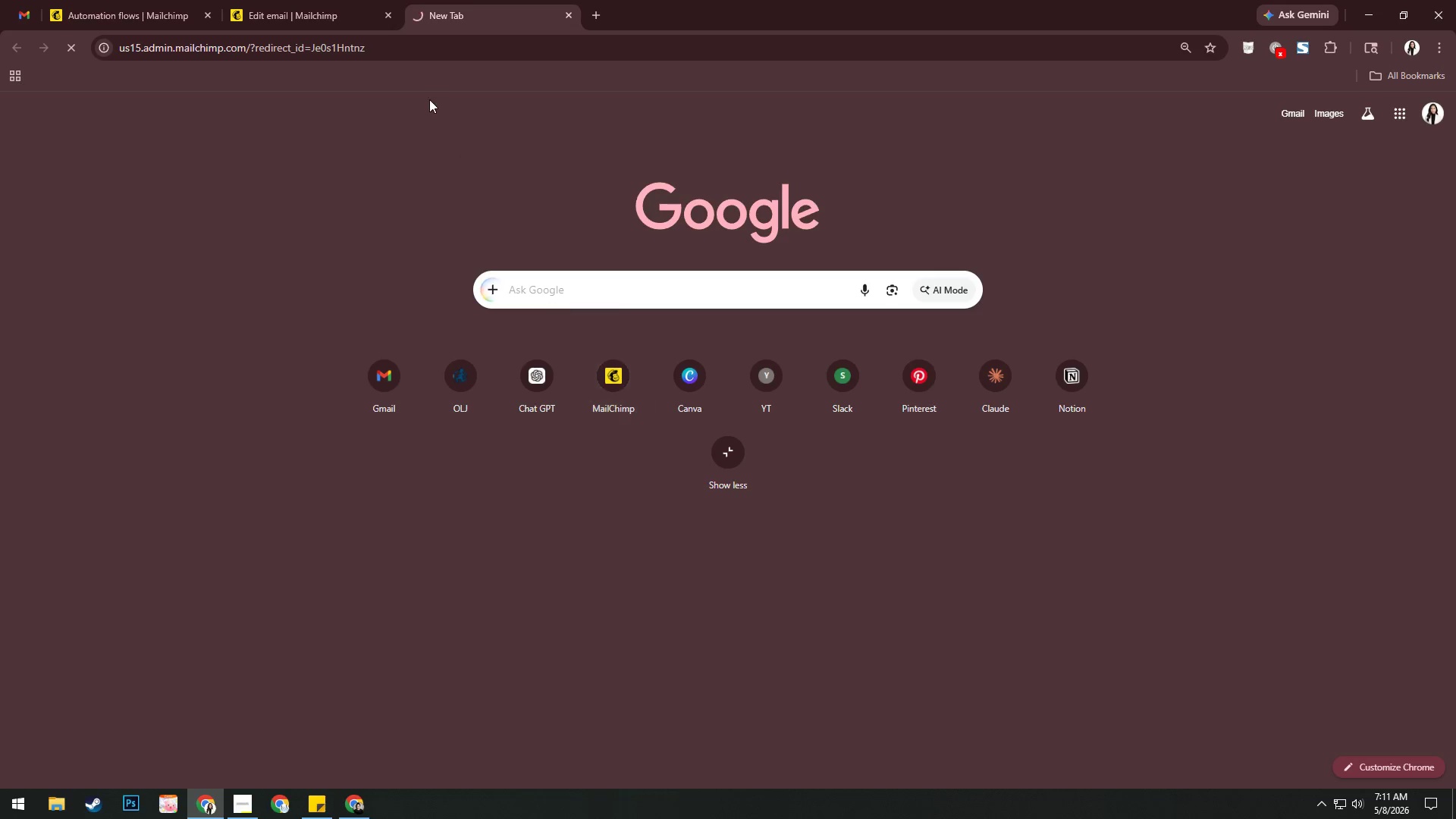 
left_click_drag(start_coordinate=[521, 5], to_coordinate=[149, 8])
 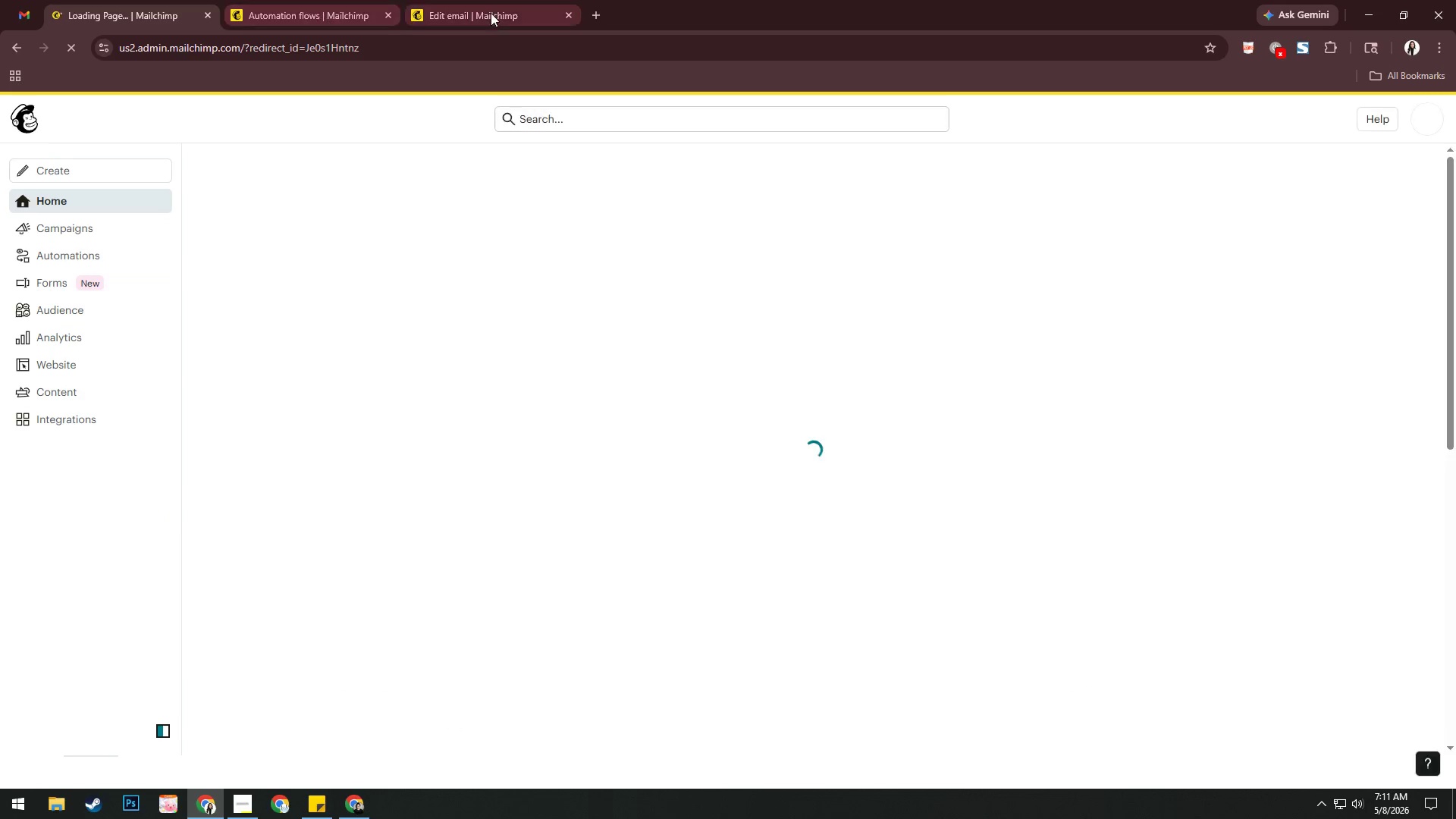 
left_click([496, 11])
 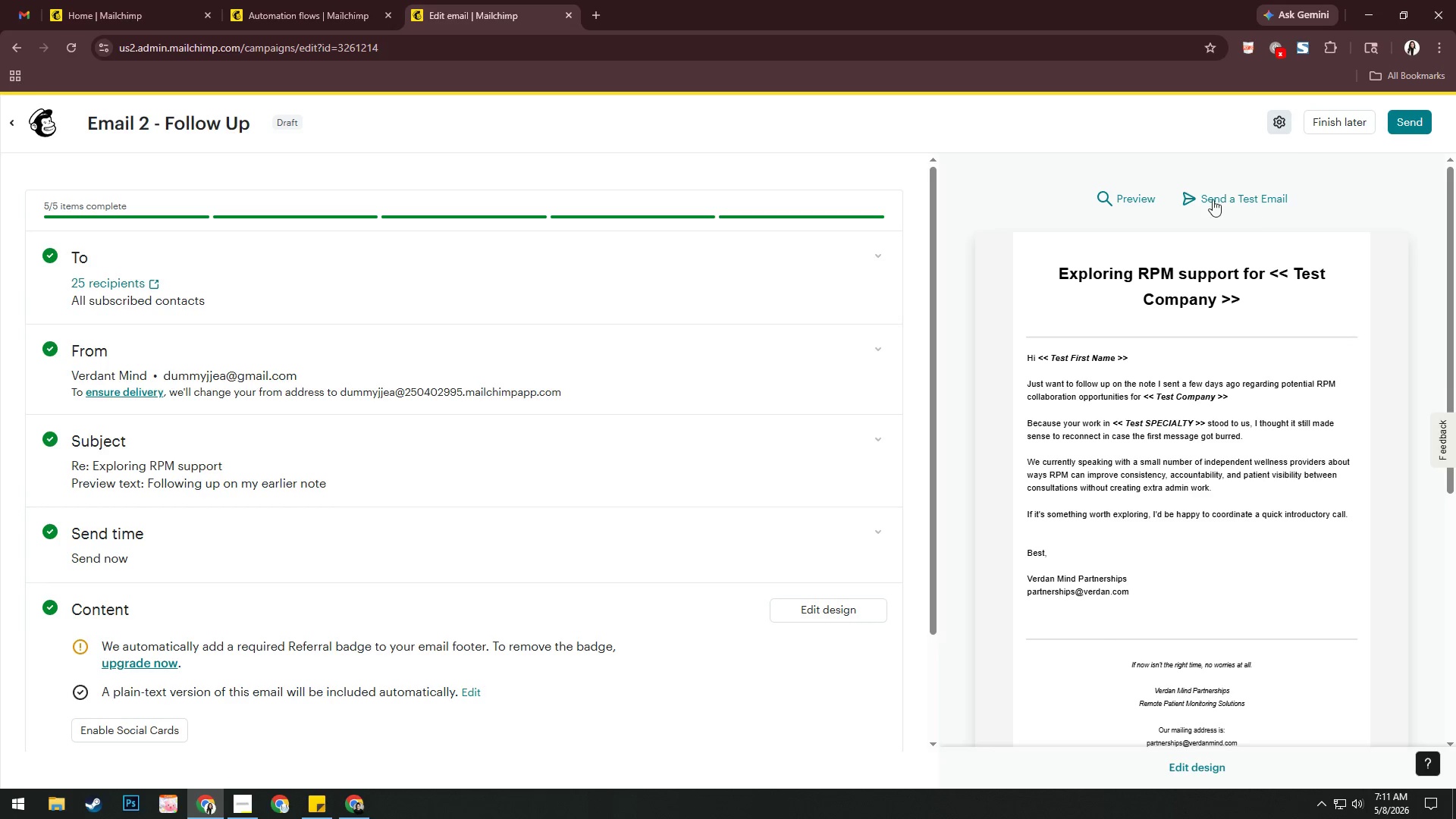 
left_click([1348, 124])
 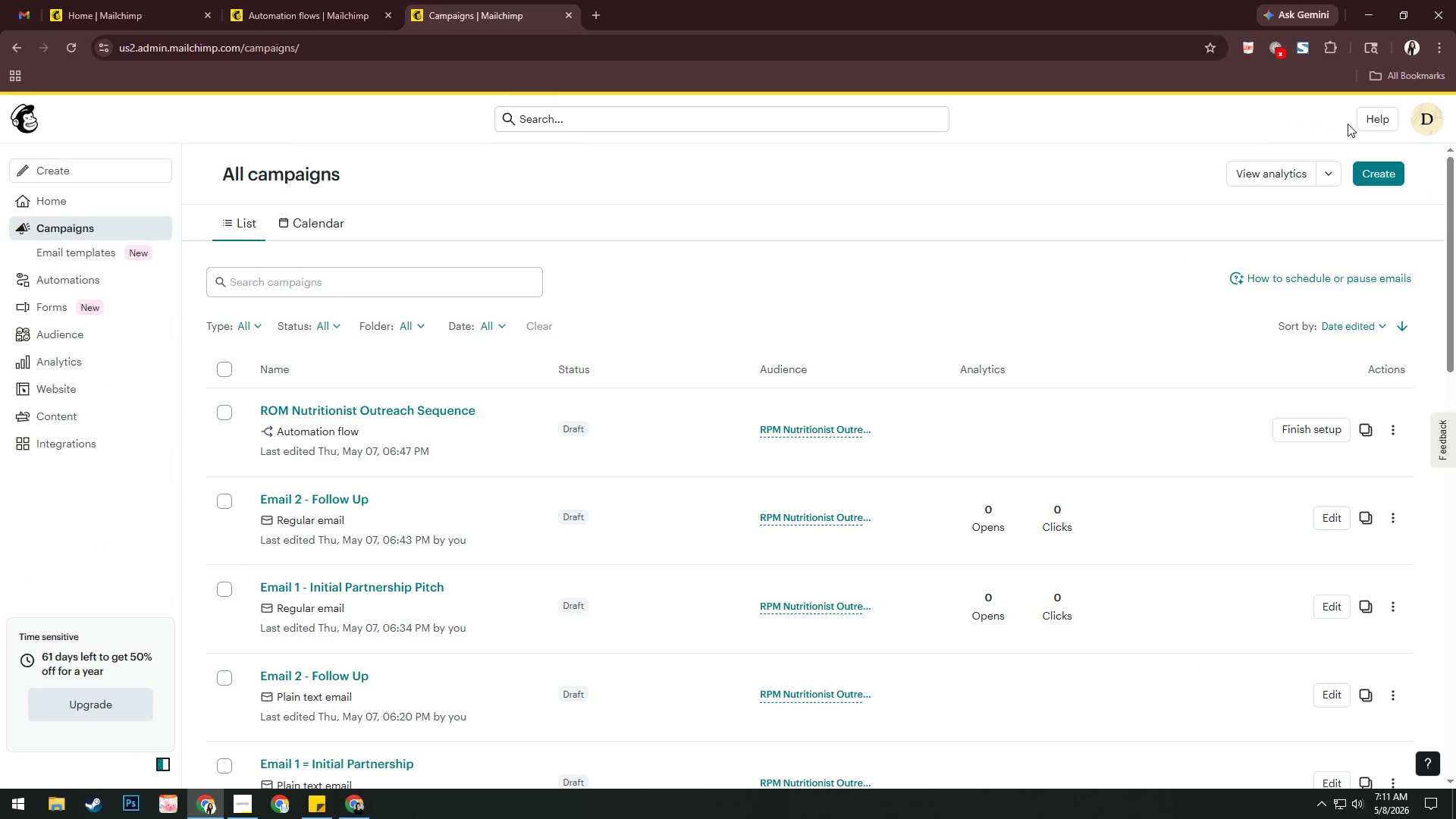 
wait(11.45)
 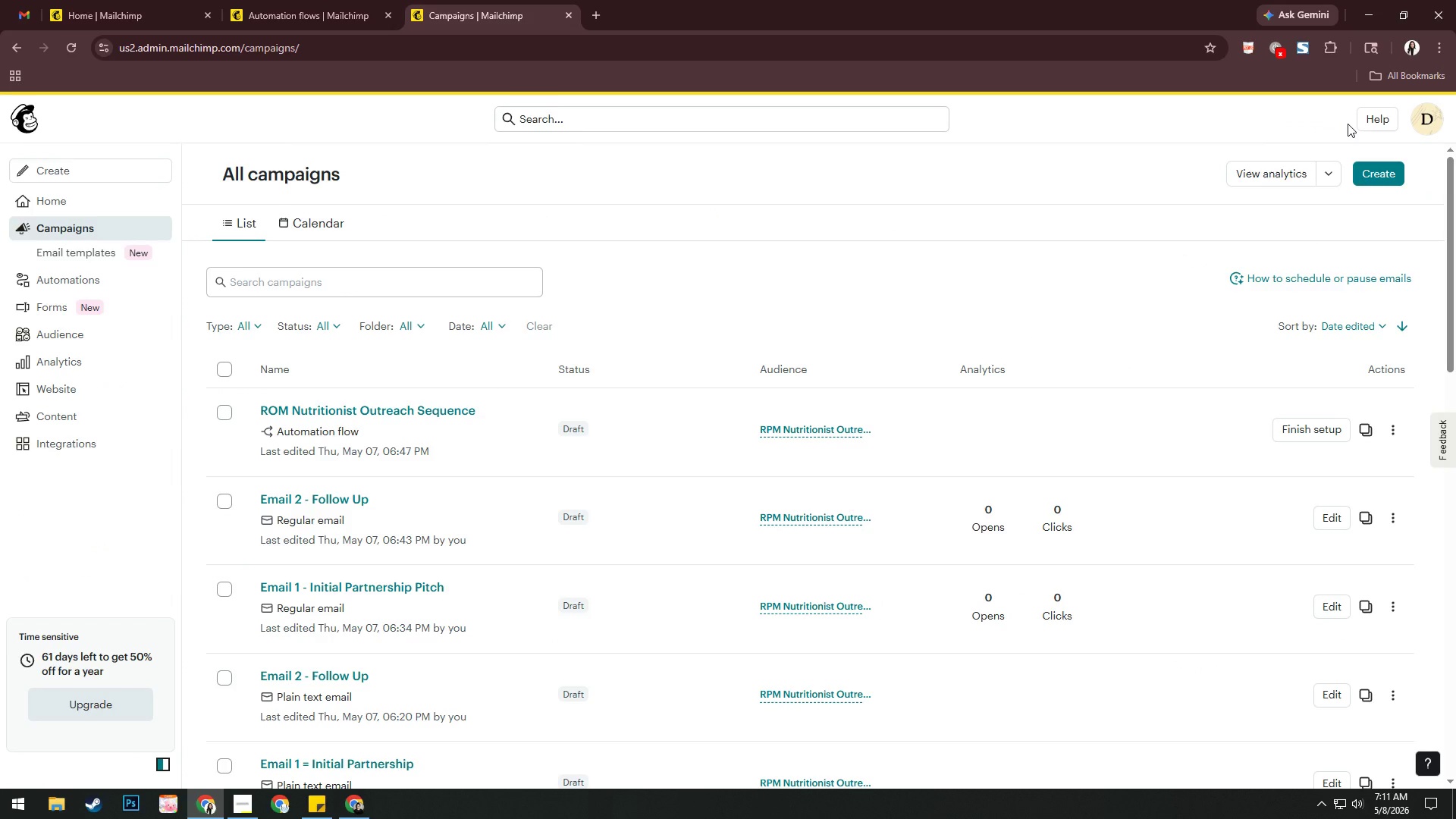 
mouse_move([108, 334])
 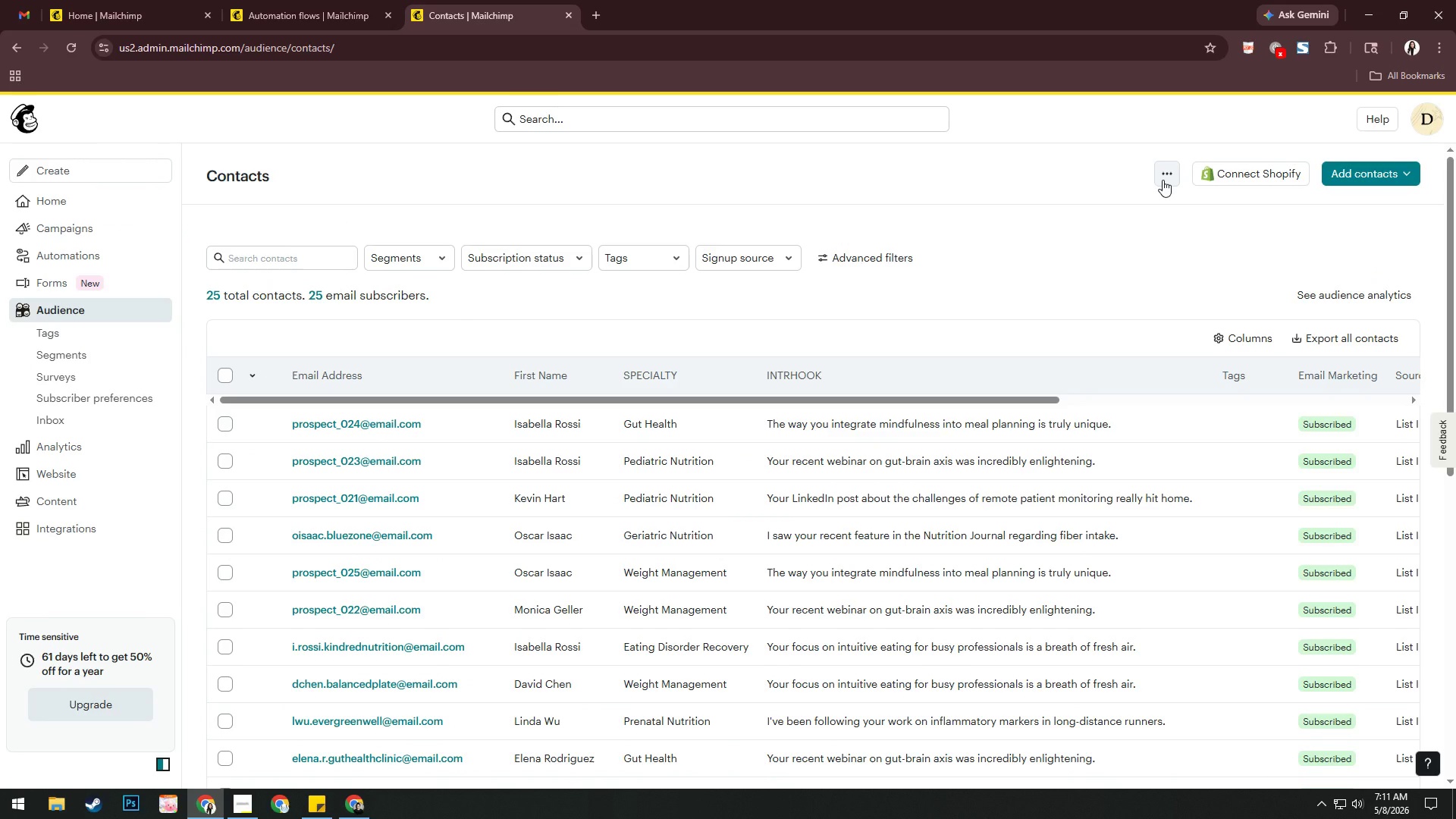 
left_click([1163, 180])
 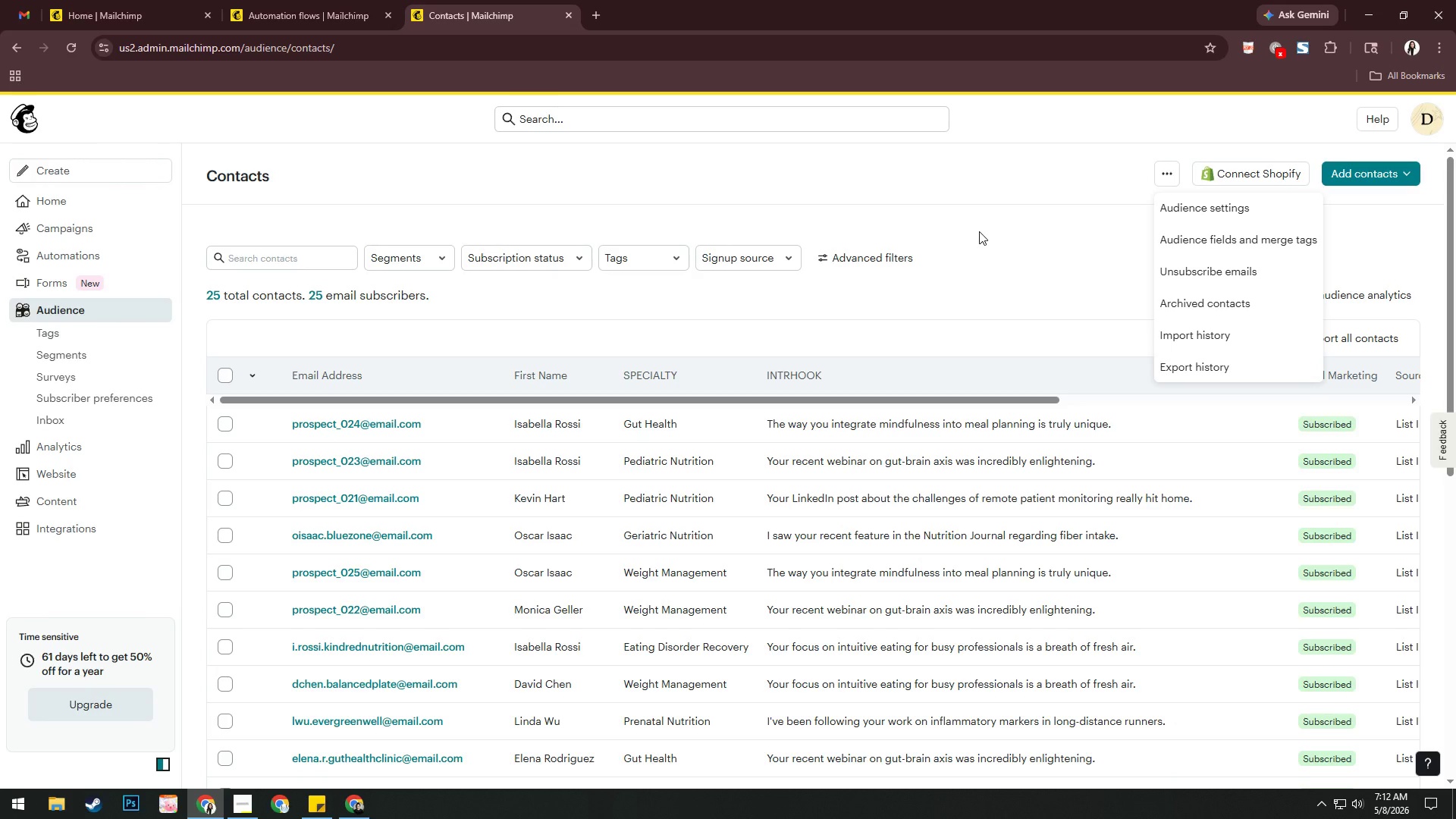 
left_click([979, 231])
 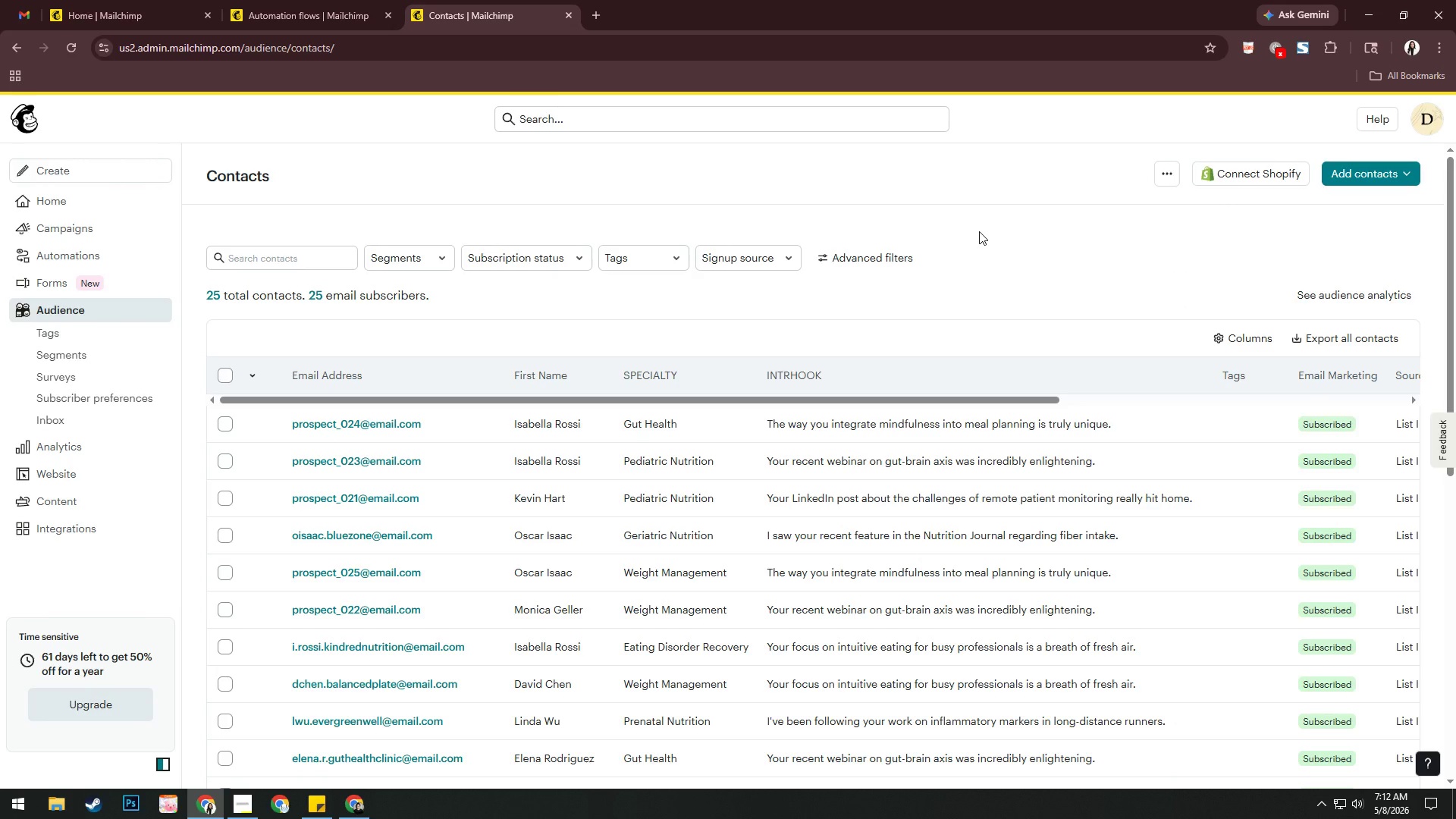 
wait(7.53)
 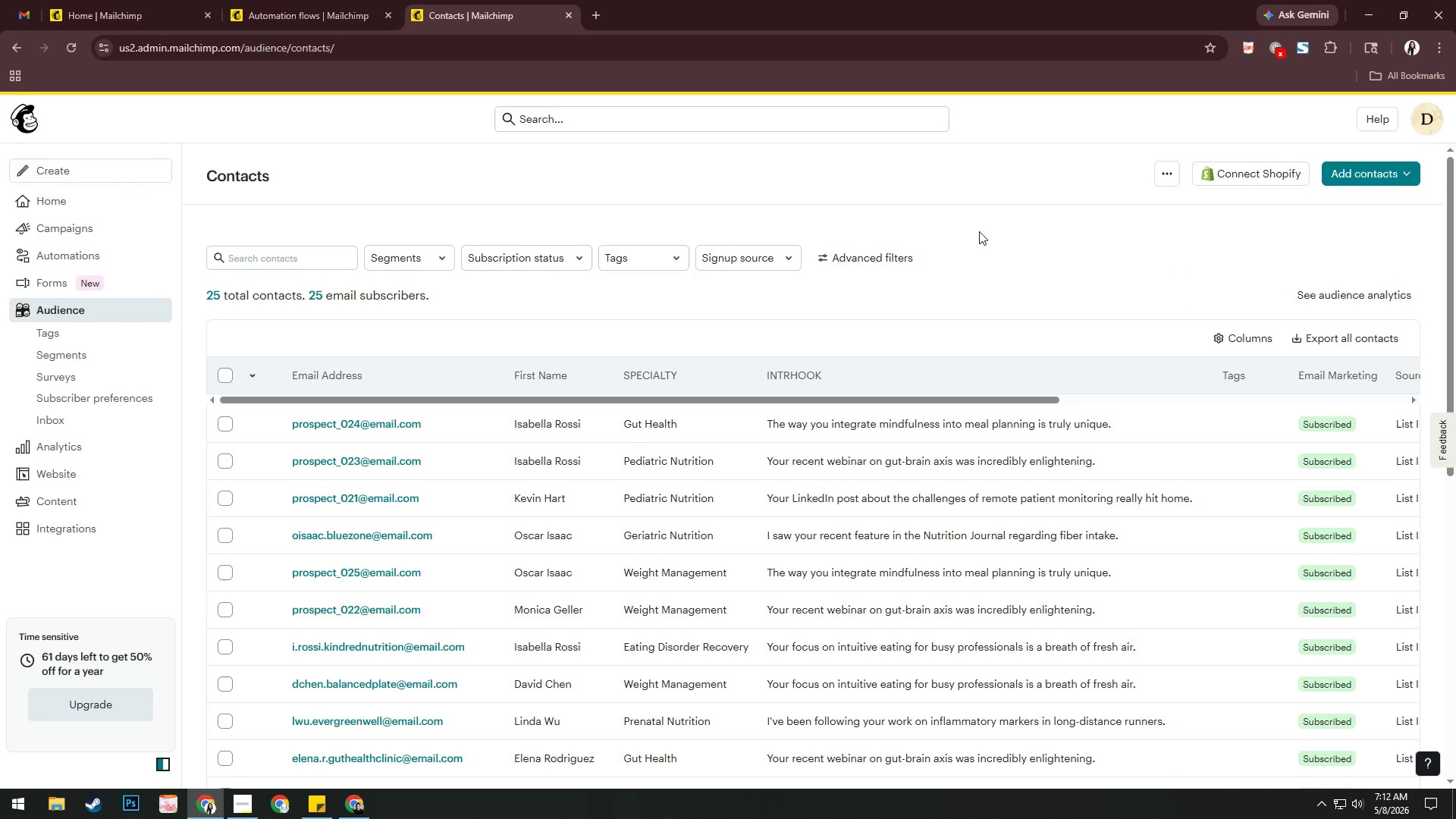 
left_click([1169, 168])
 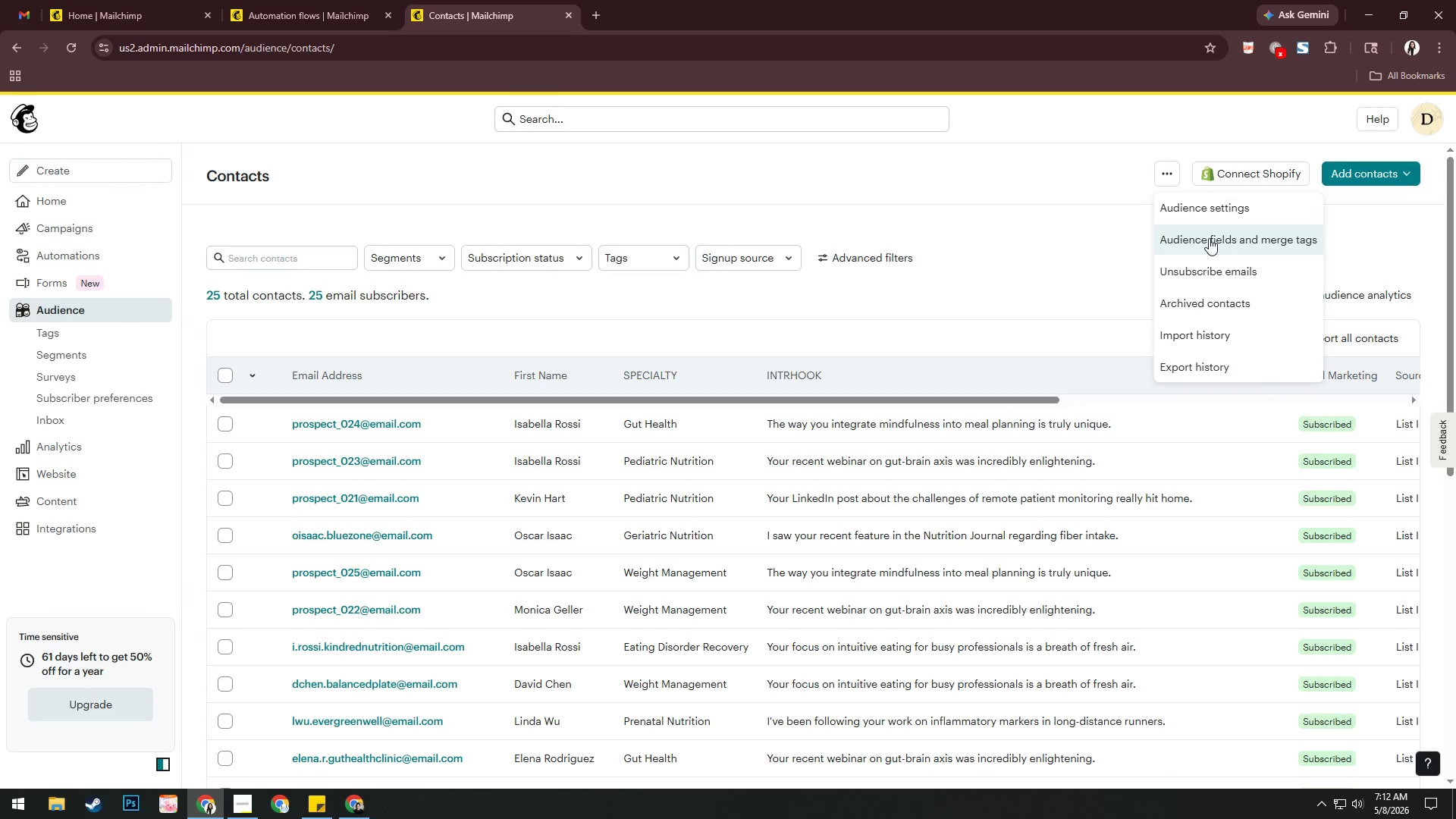 
left_click([1209, 238])
 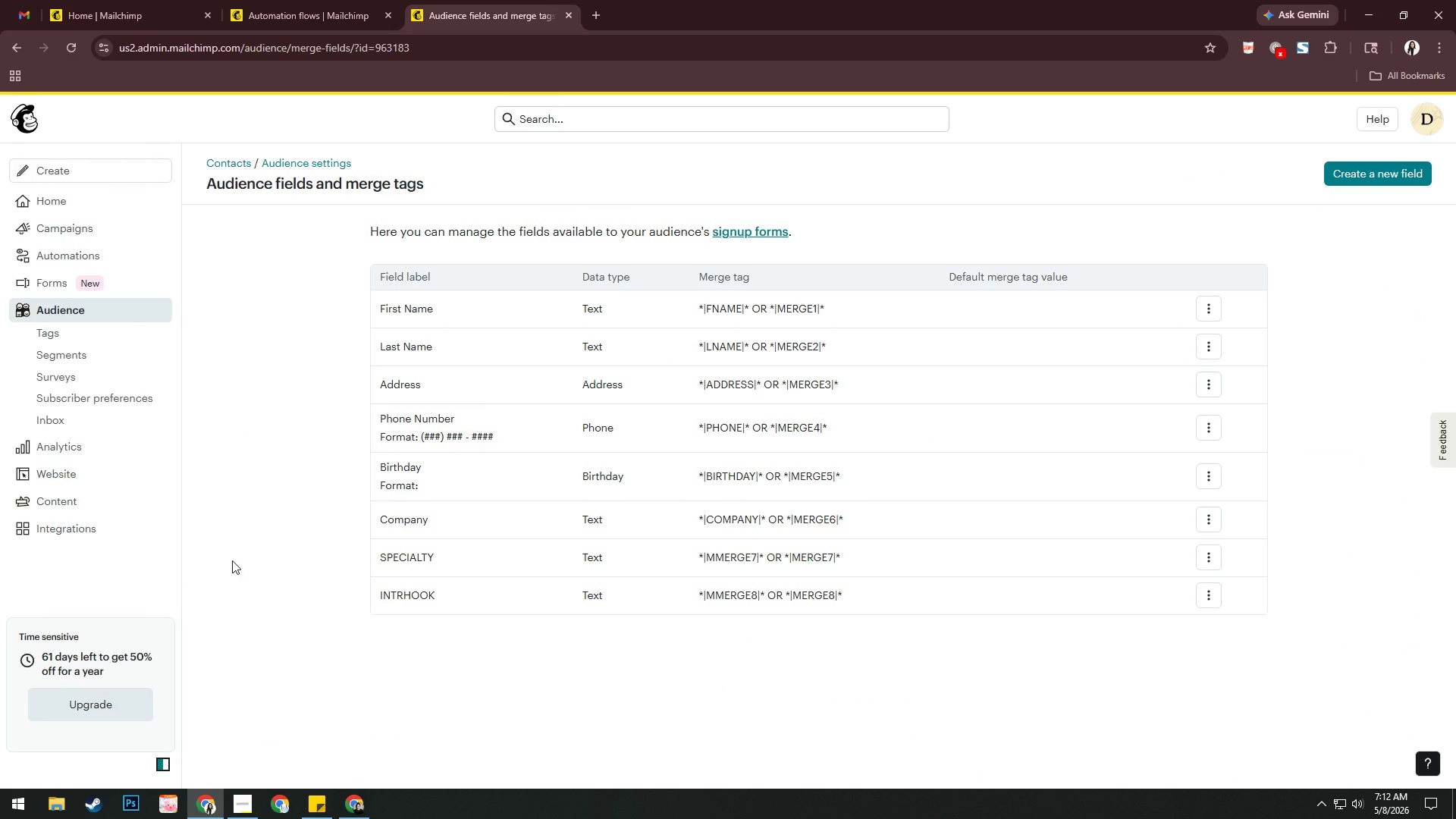 
wait(6.39)
 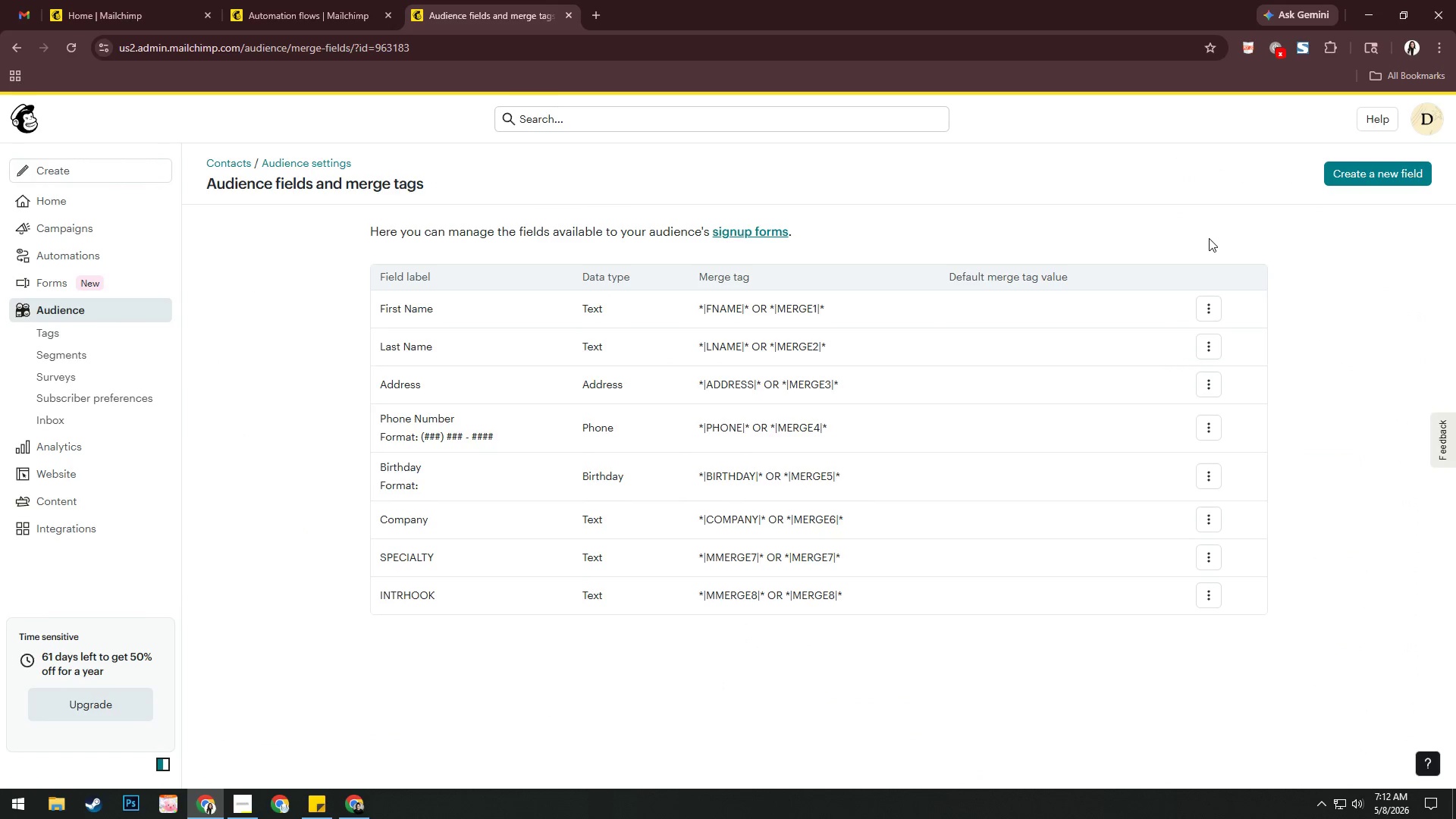 
left_click([239, 804])